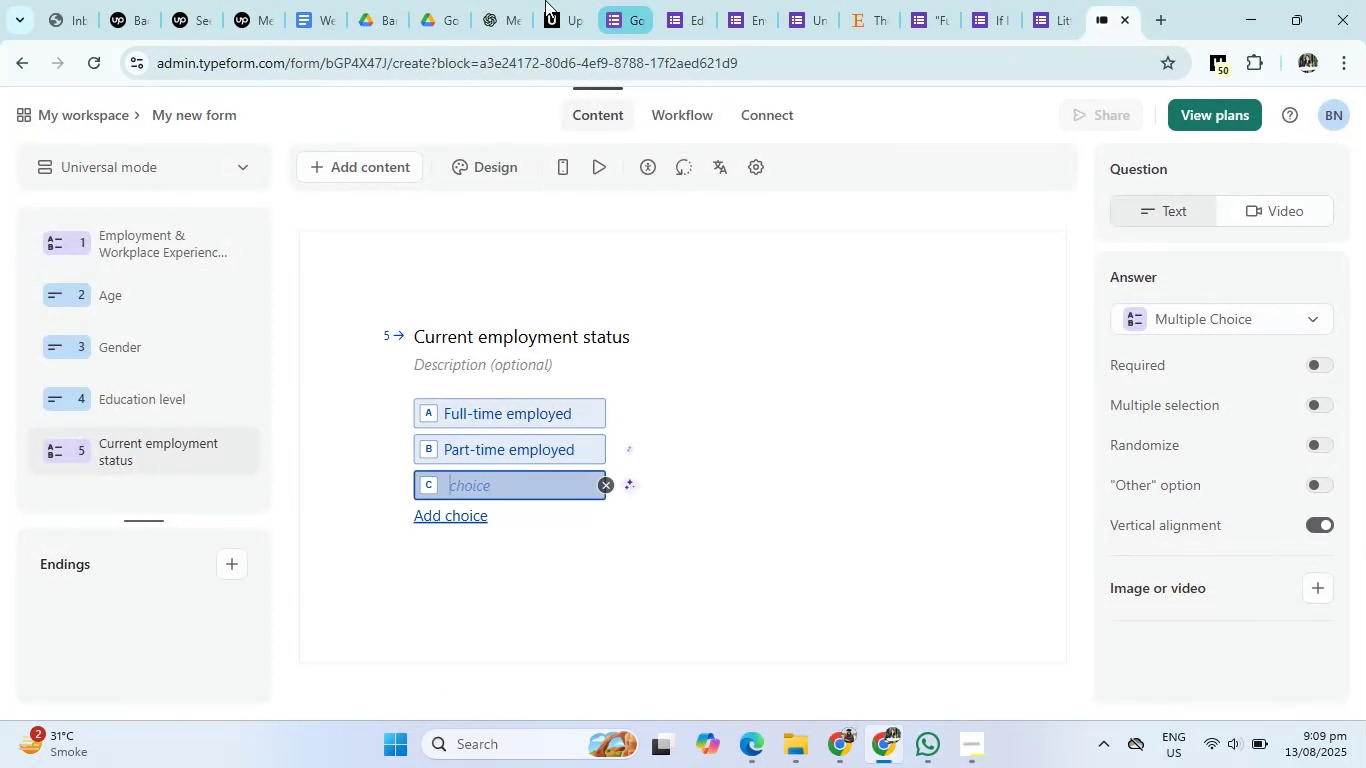 
left_click([516, 0])
 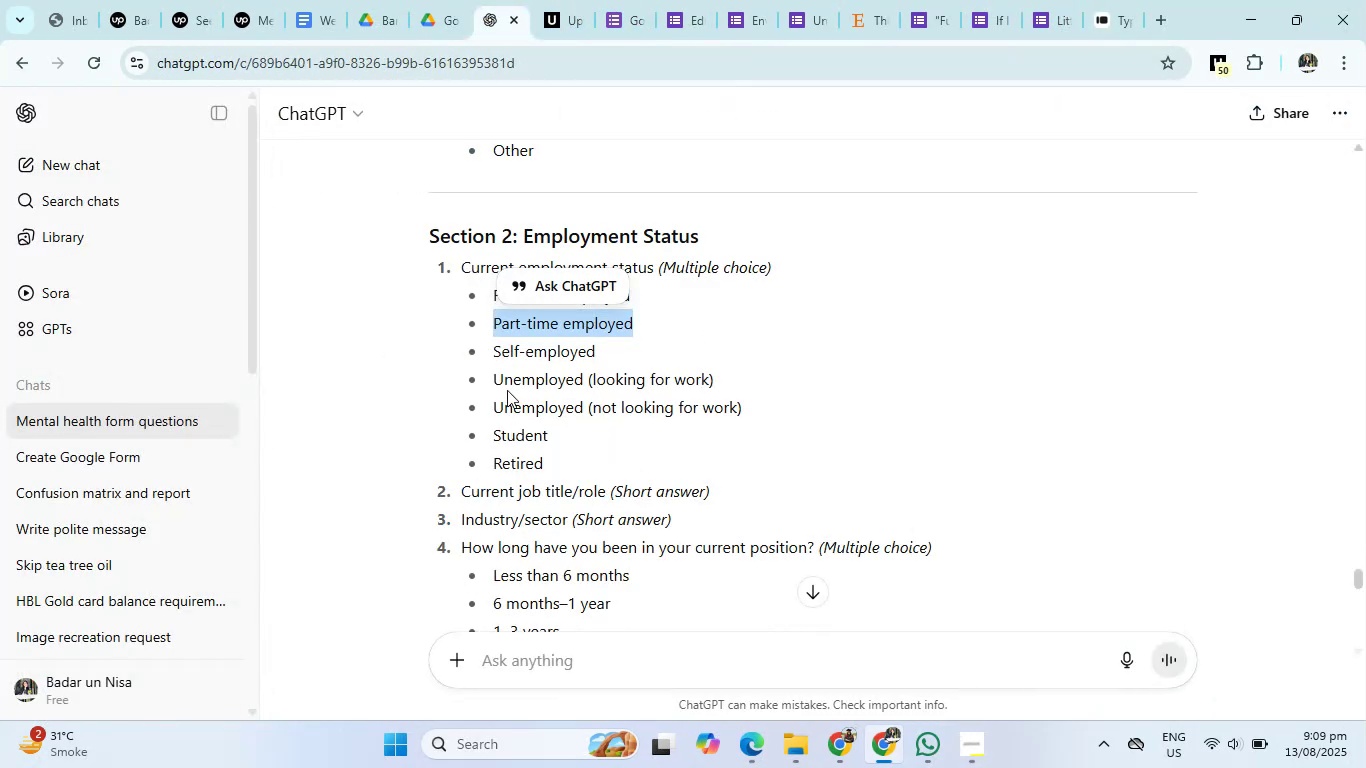 
left_click_drag(start_coordinate=[493, 354], to_coordinate=[612, 364])
 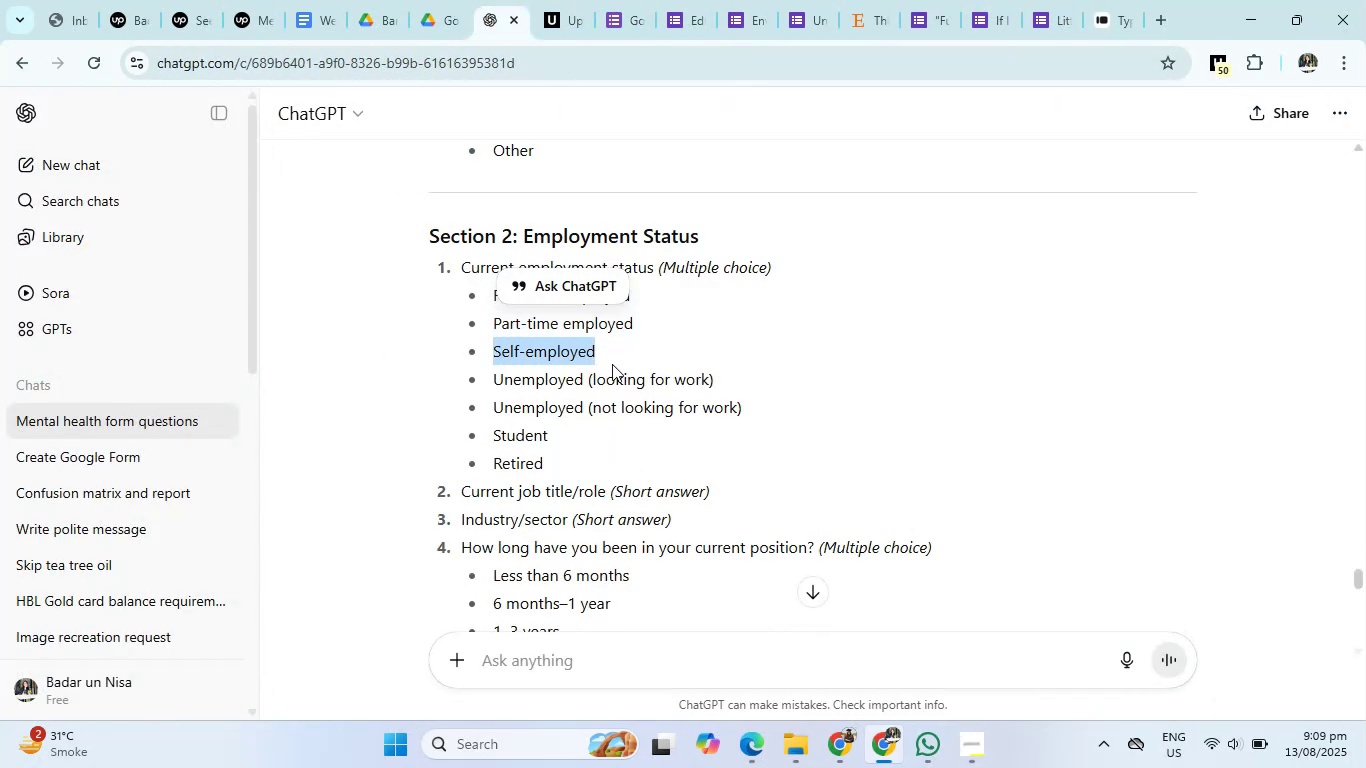 
key(Control+C)
 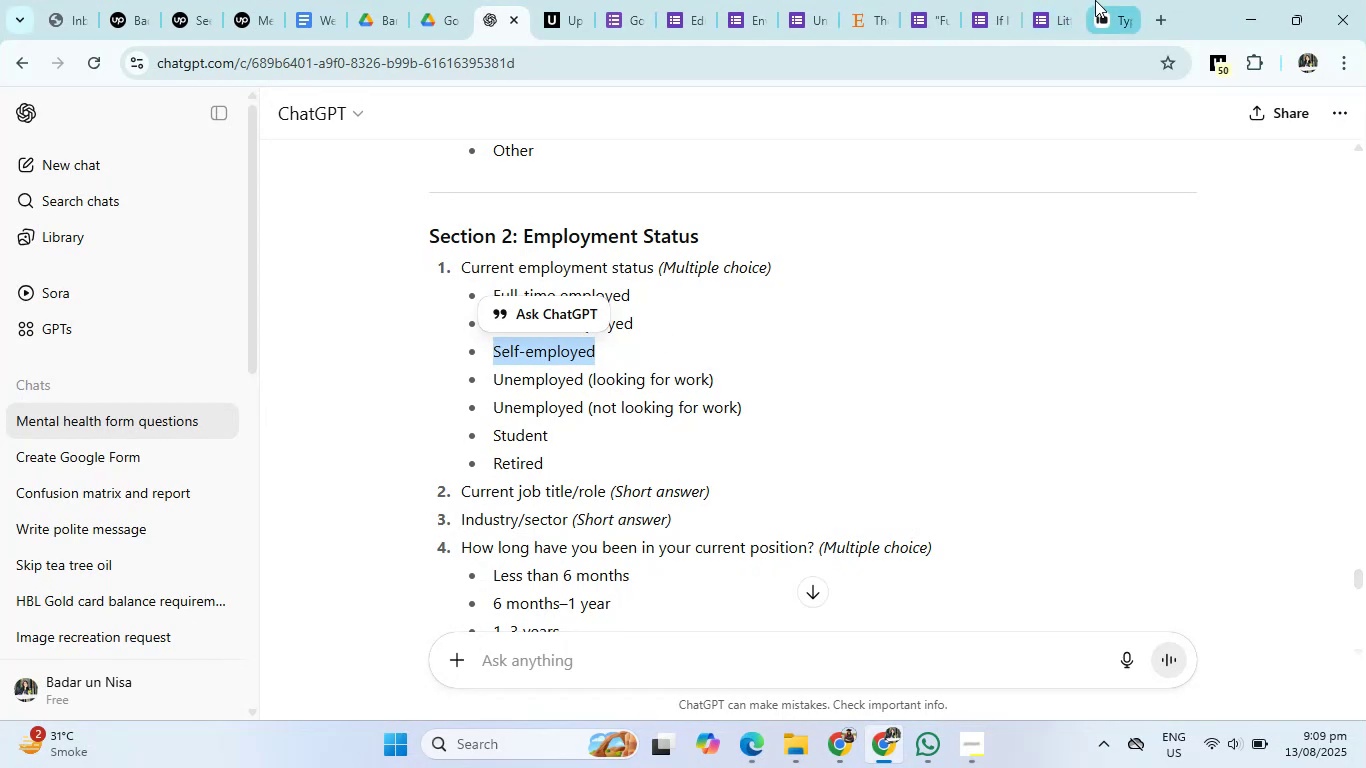 
left_click([1095, 0])
 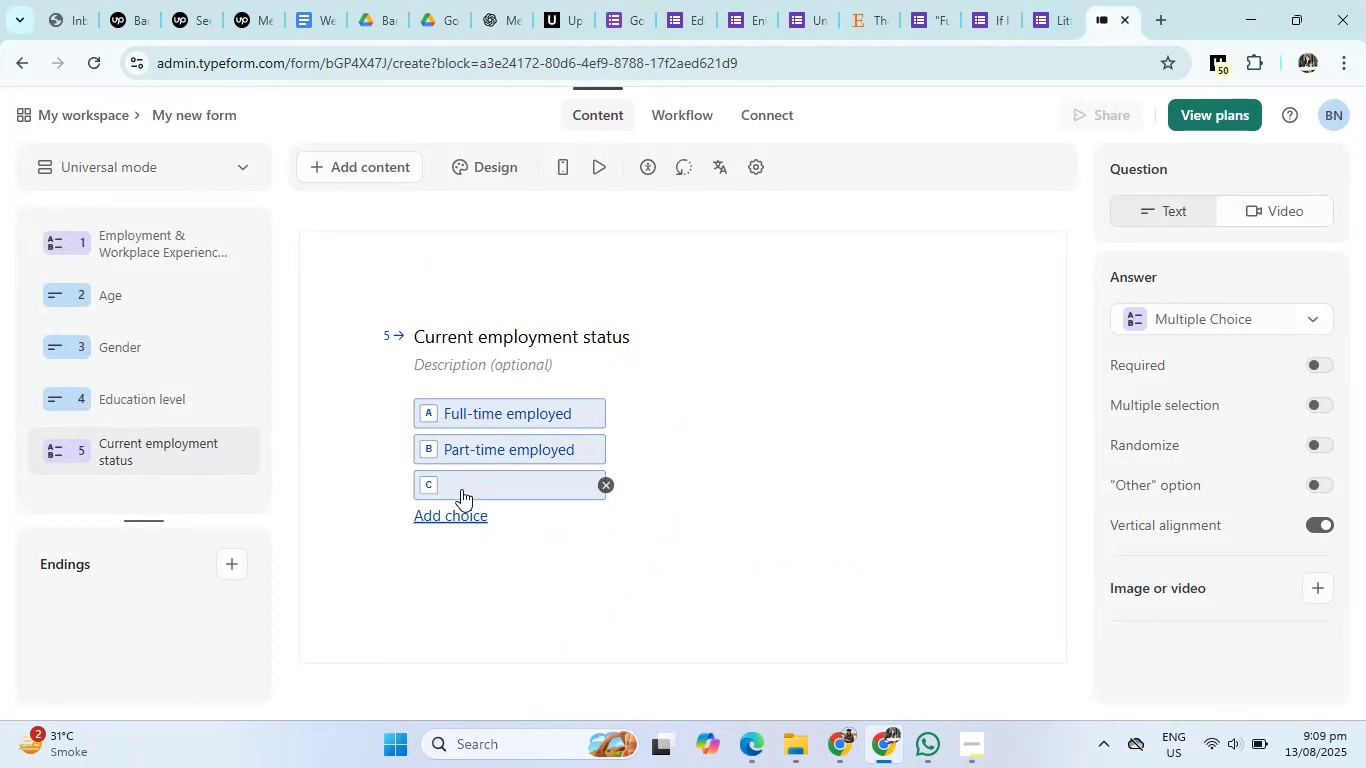 
left_click([460, 490])
 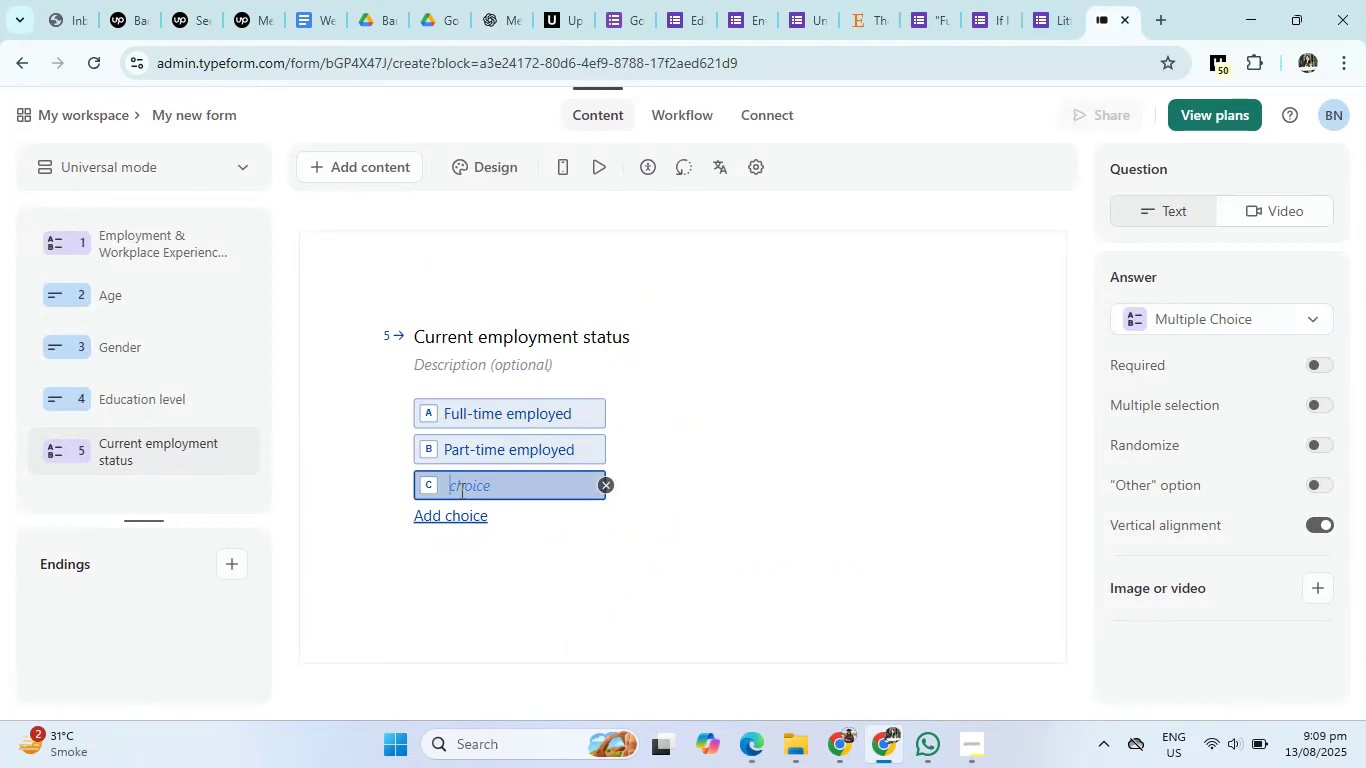 
key(Control+V)
 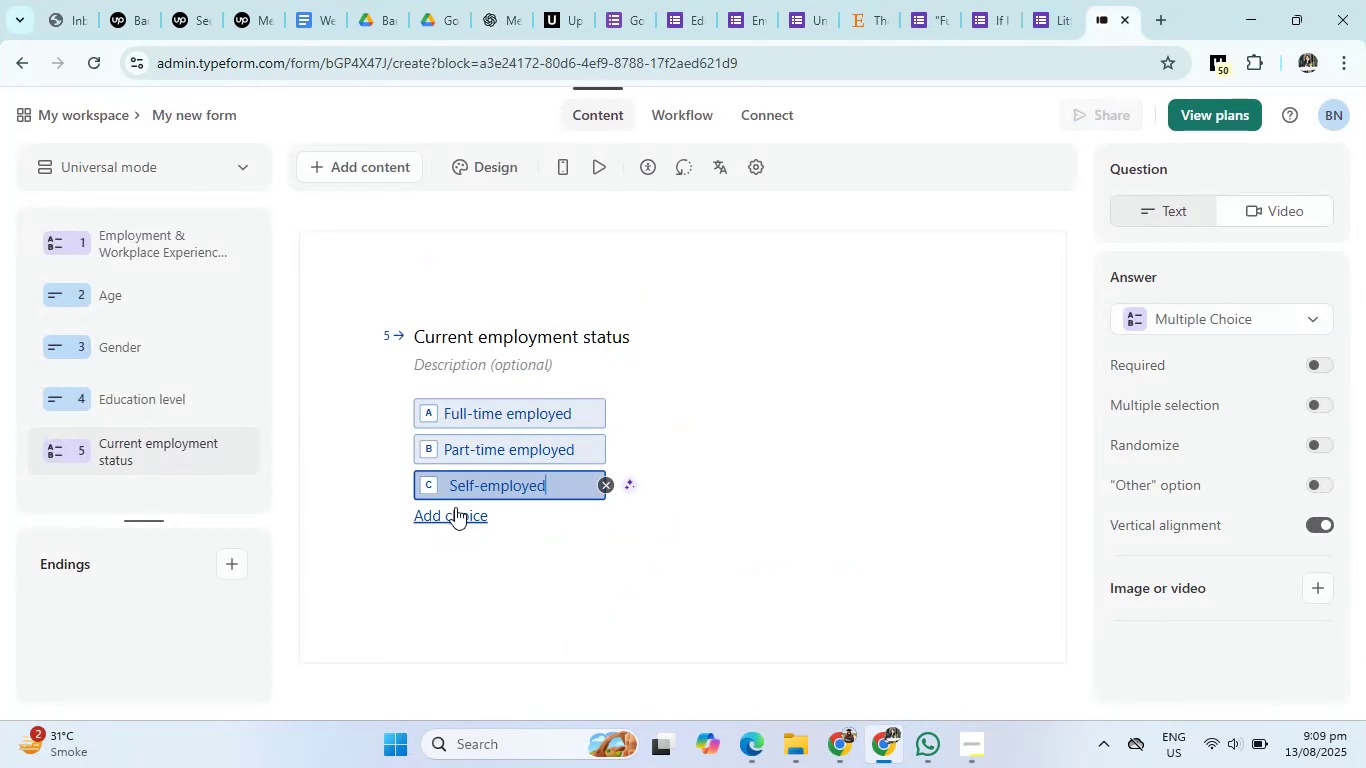 
left_click([455, 517])
 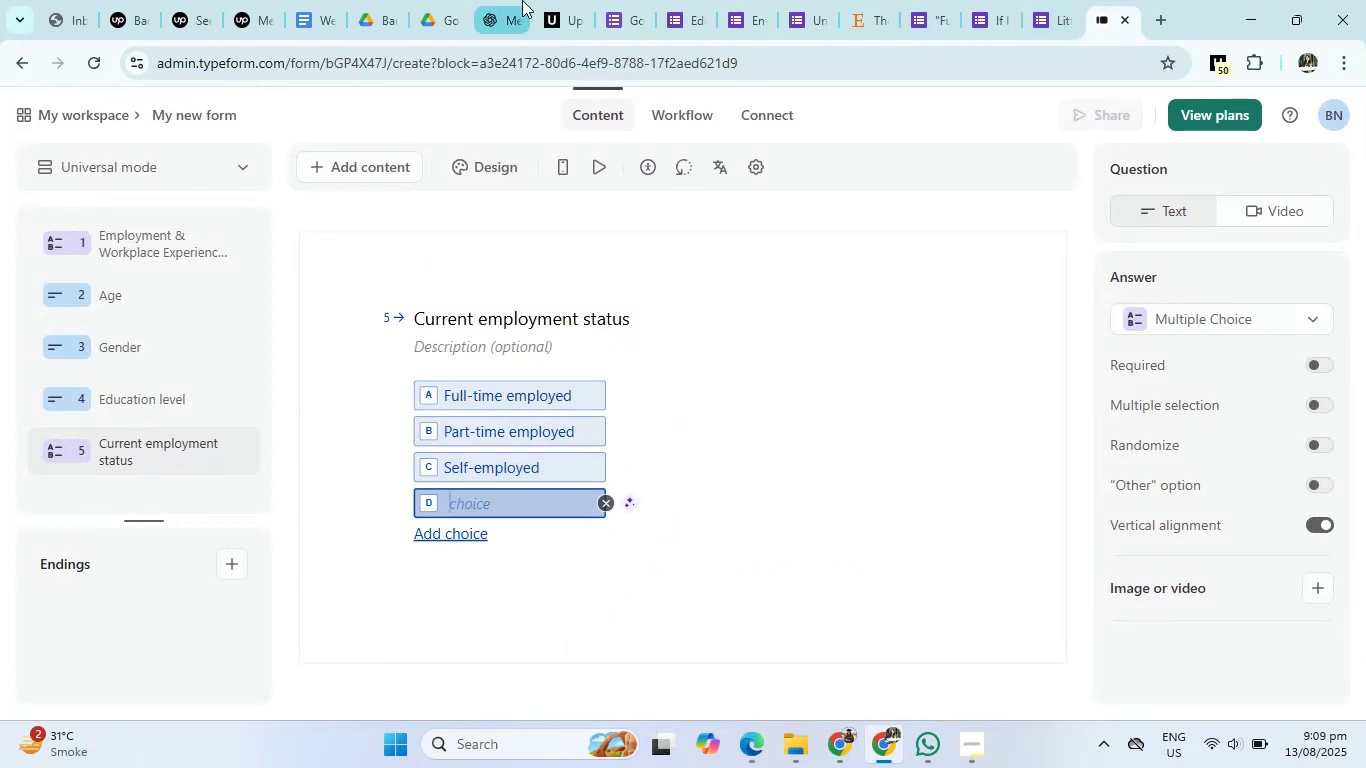 
left_click([522, 0])
 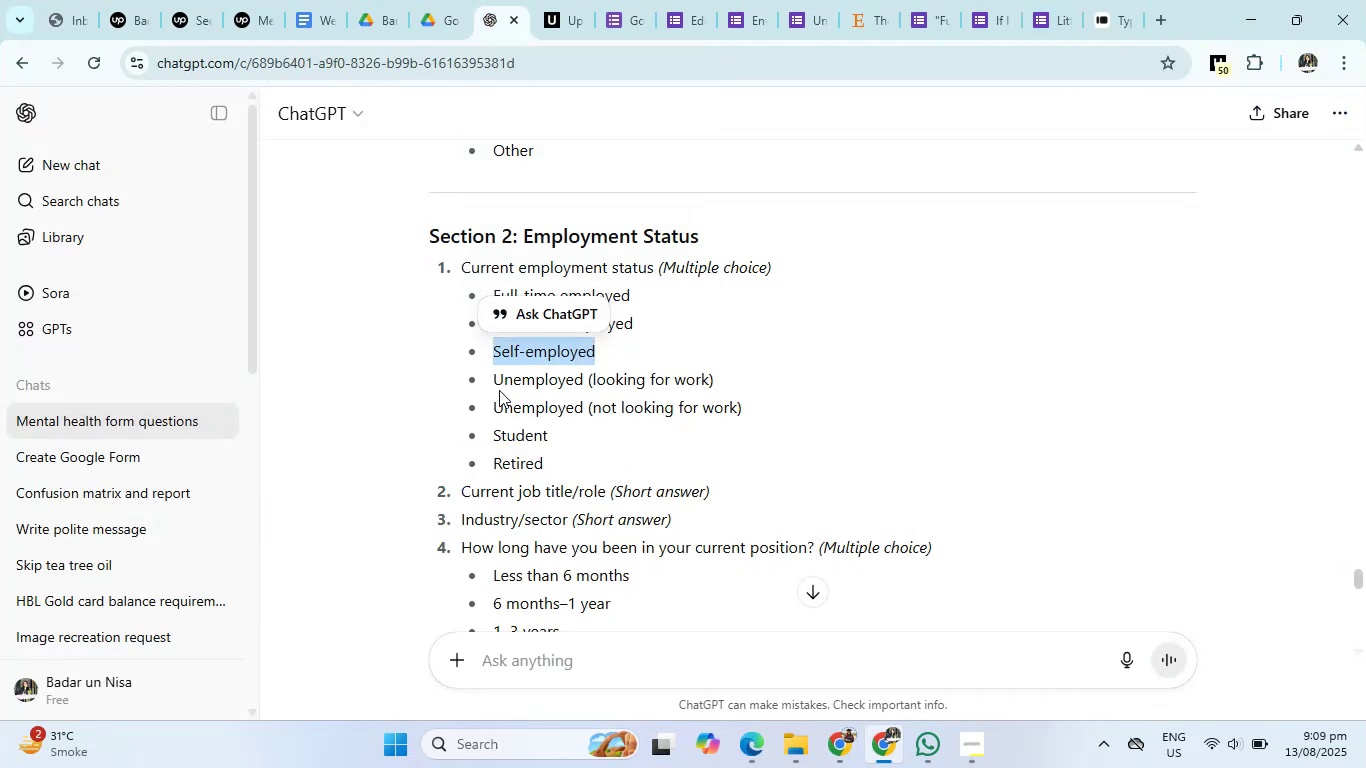 
left_click_drag(start_coordinate=[491, 389], to_coordinate=[588, 388])
 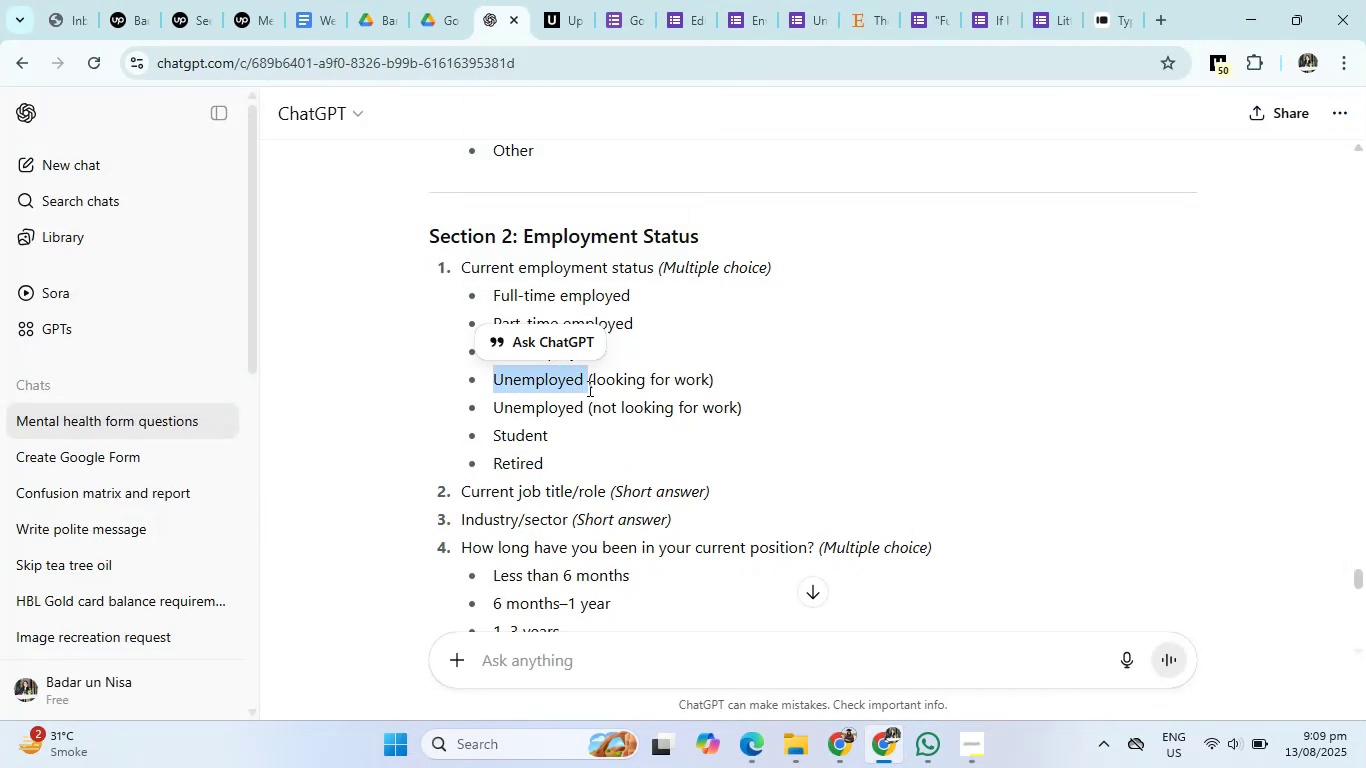 
key(Control+C)
 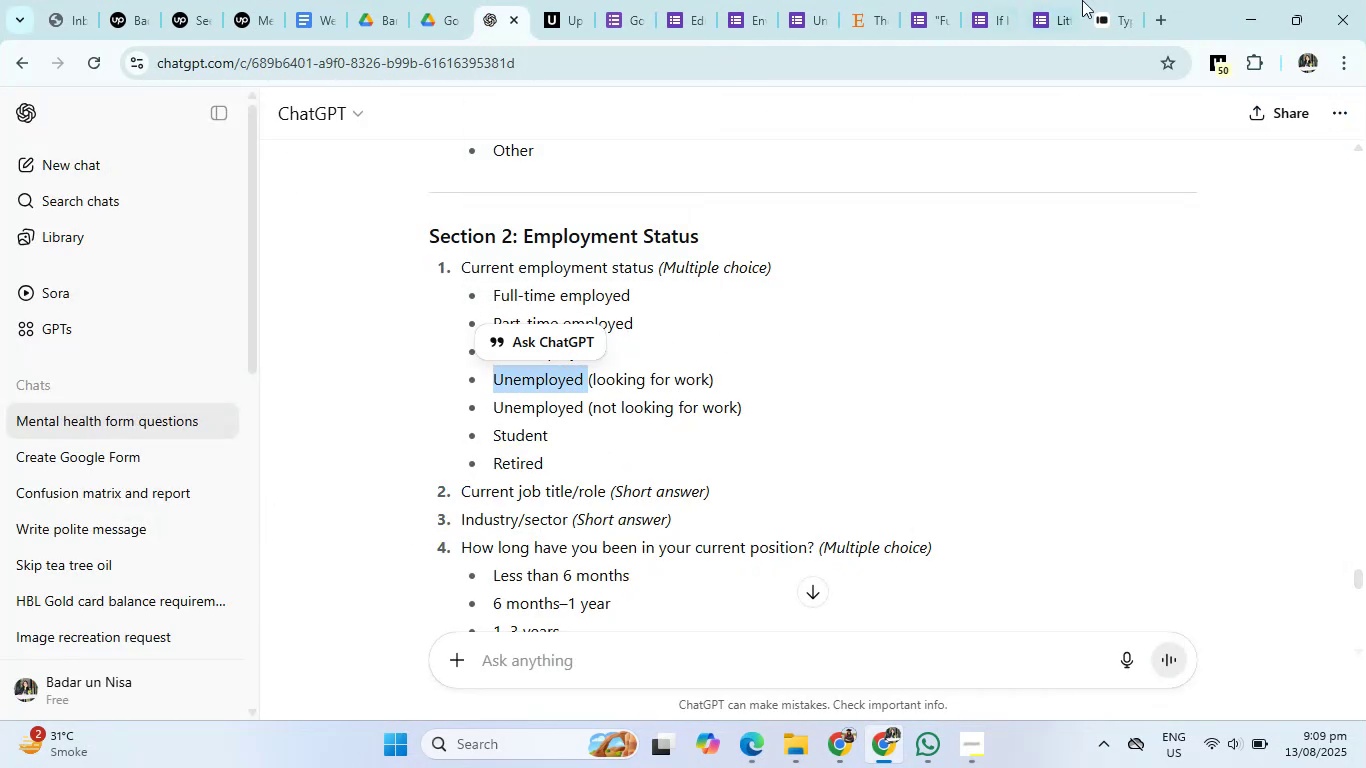 
left_click([1130, 0])
 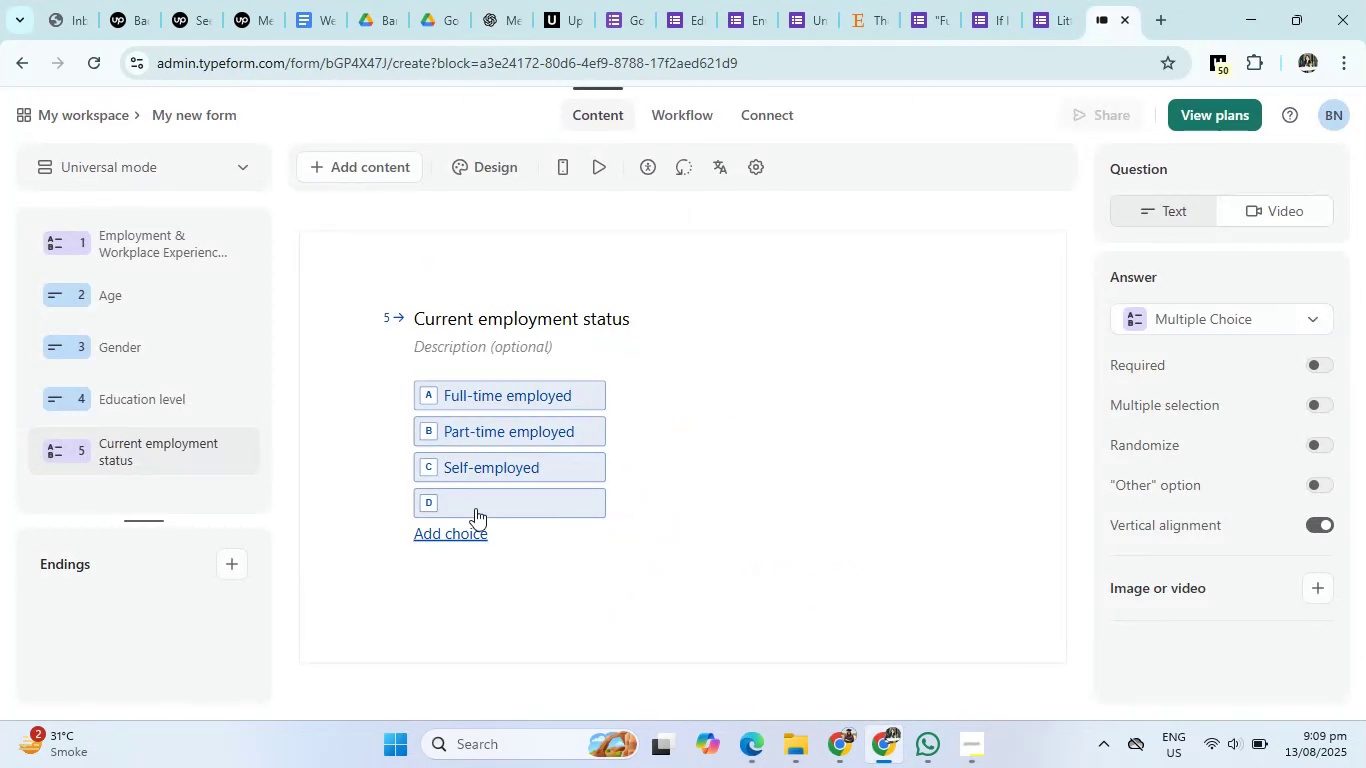 
left_click([473, 496])
 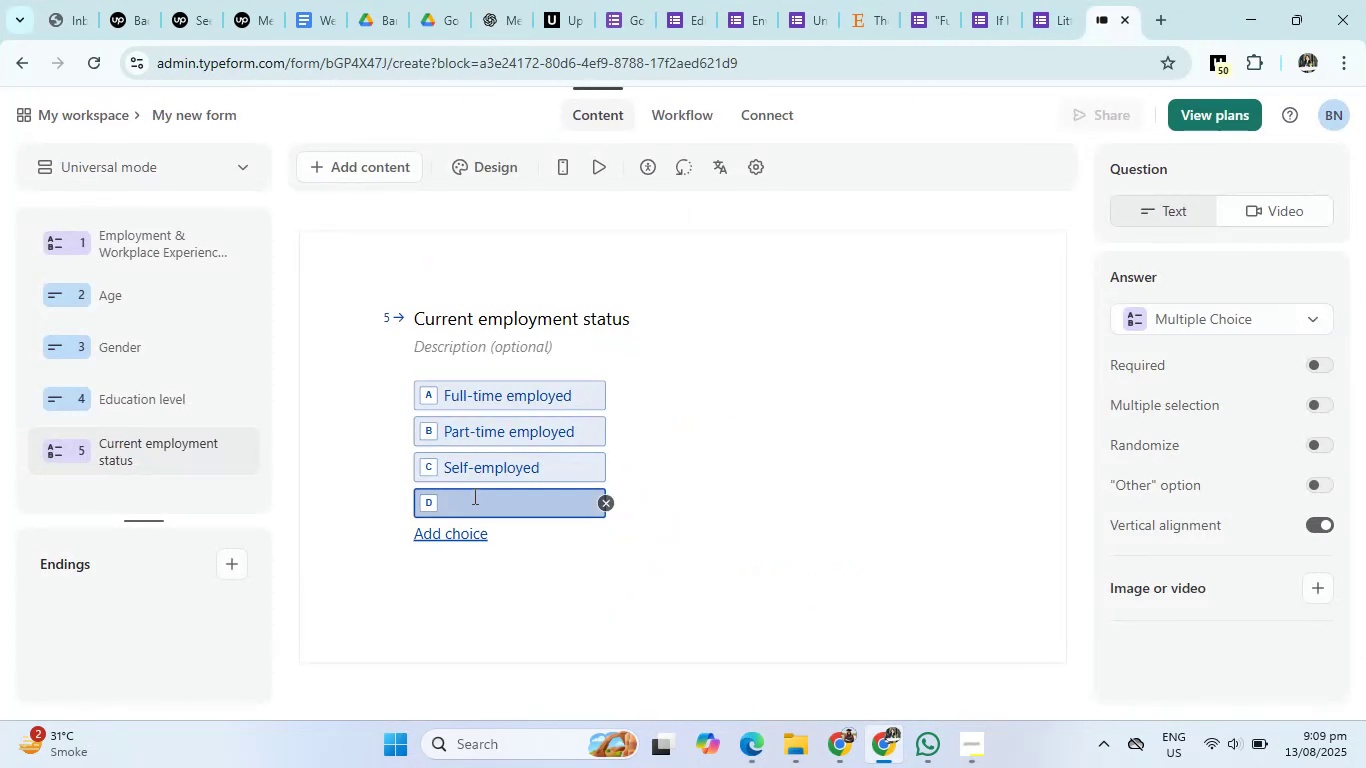 
key(Control+V)
 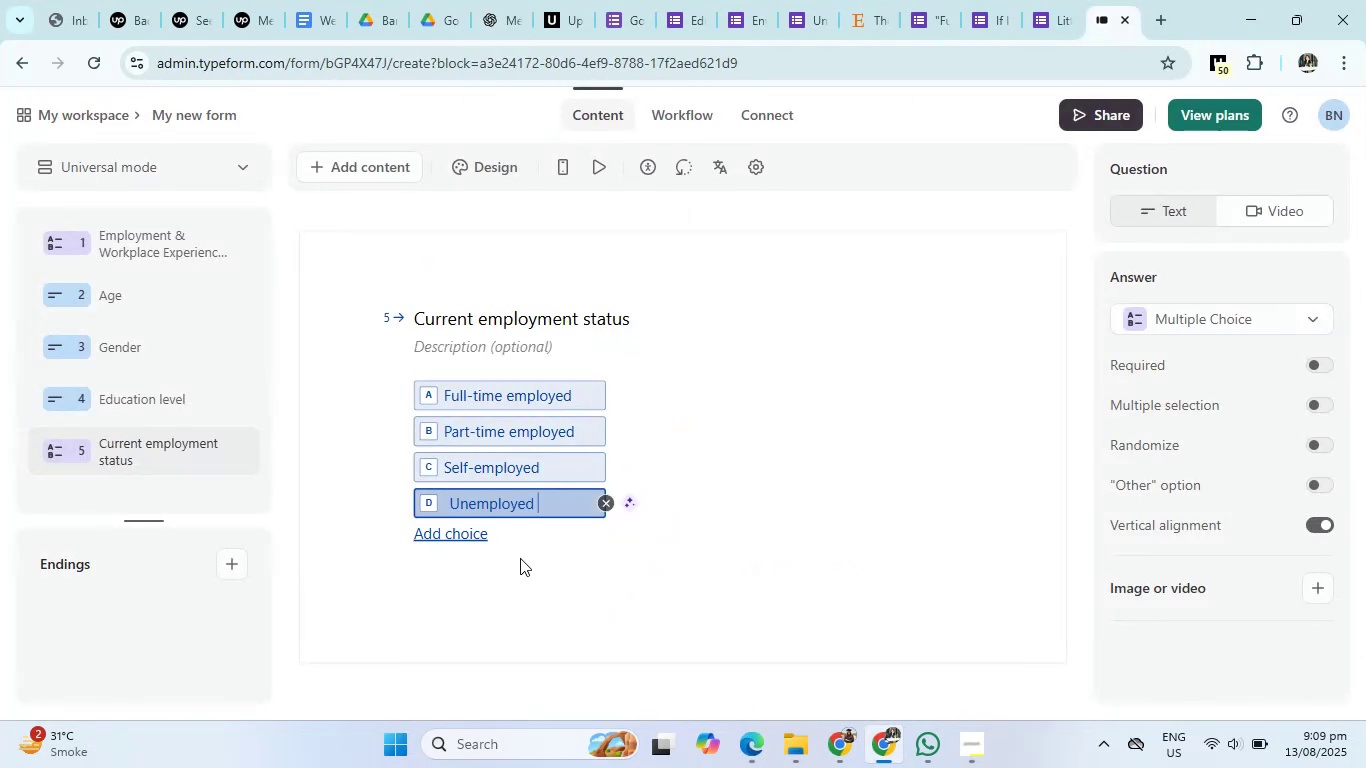 
left_click([603, 577])
 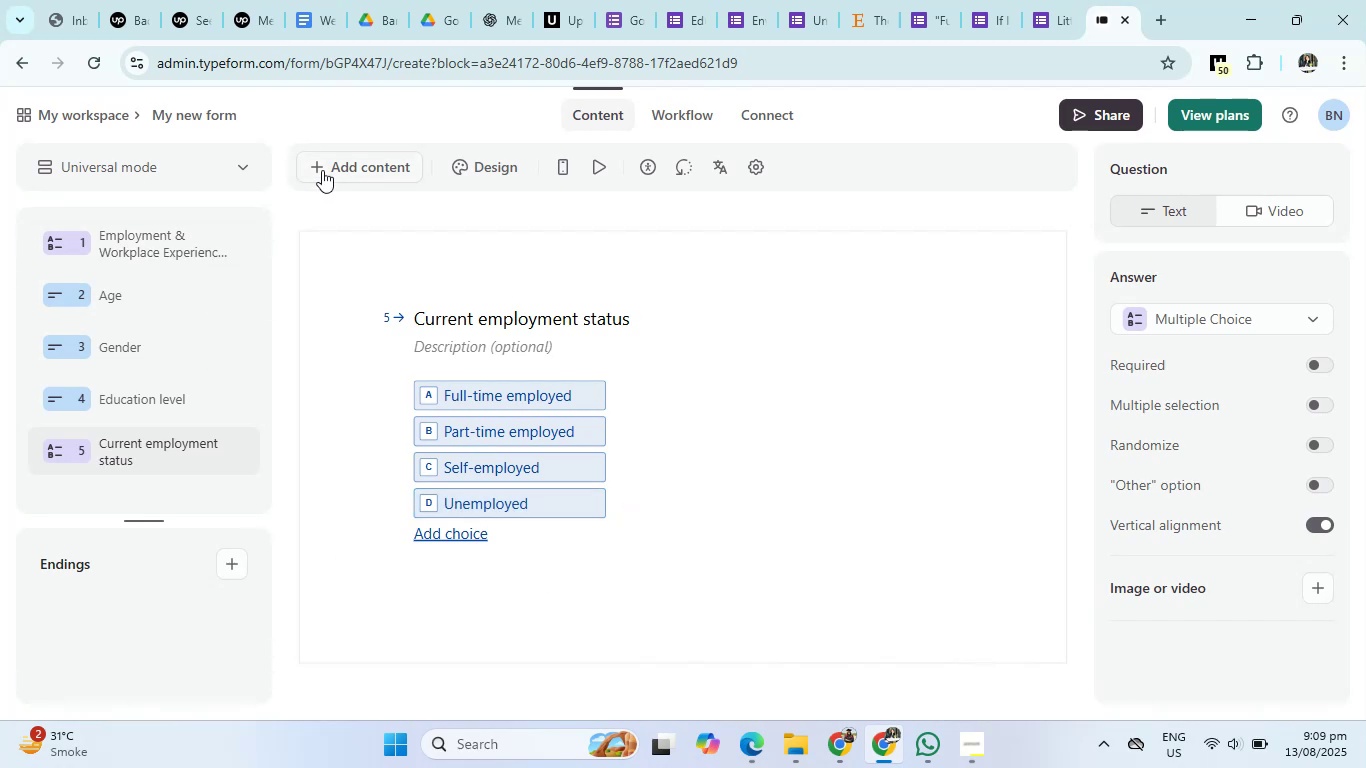 
left_click([331, 169])
 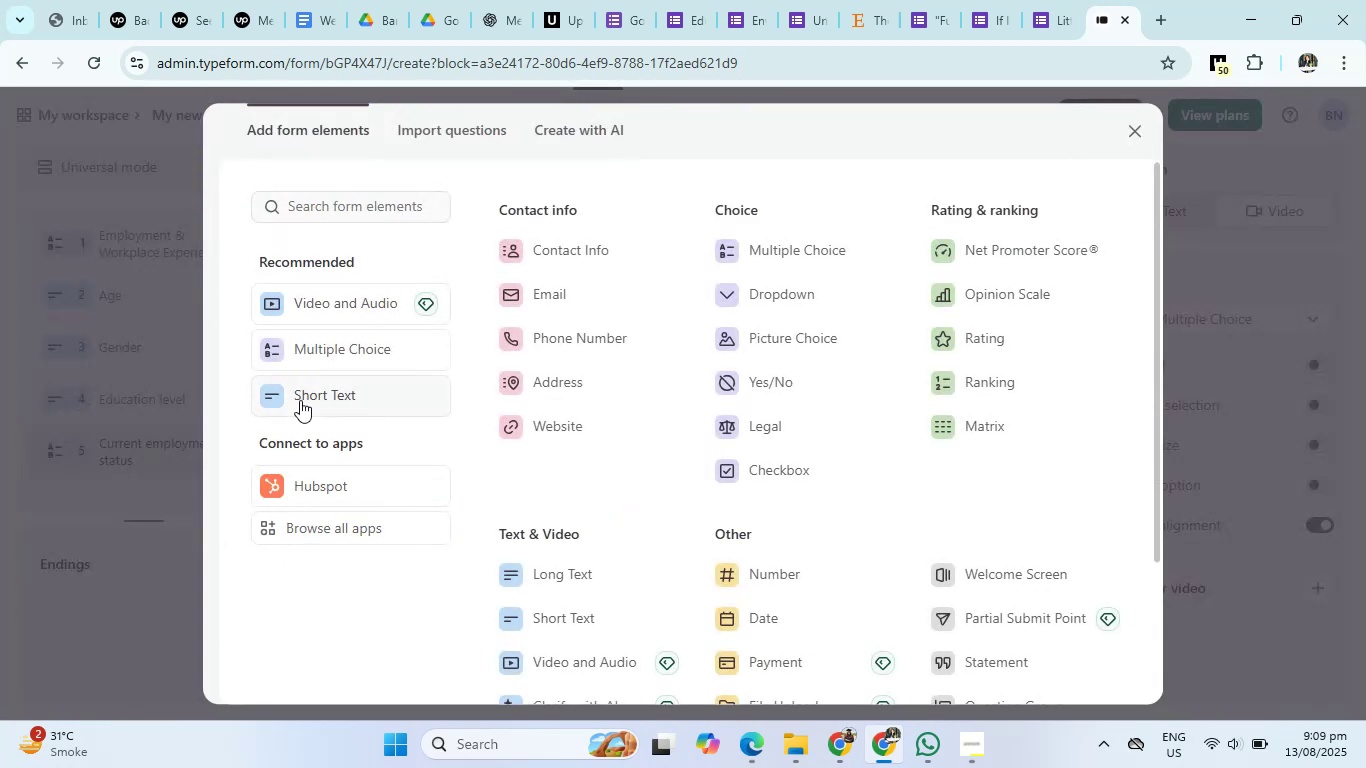 
left_click([325, 352])
 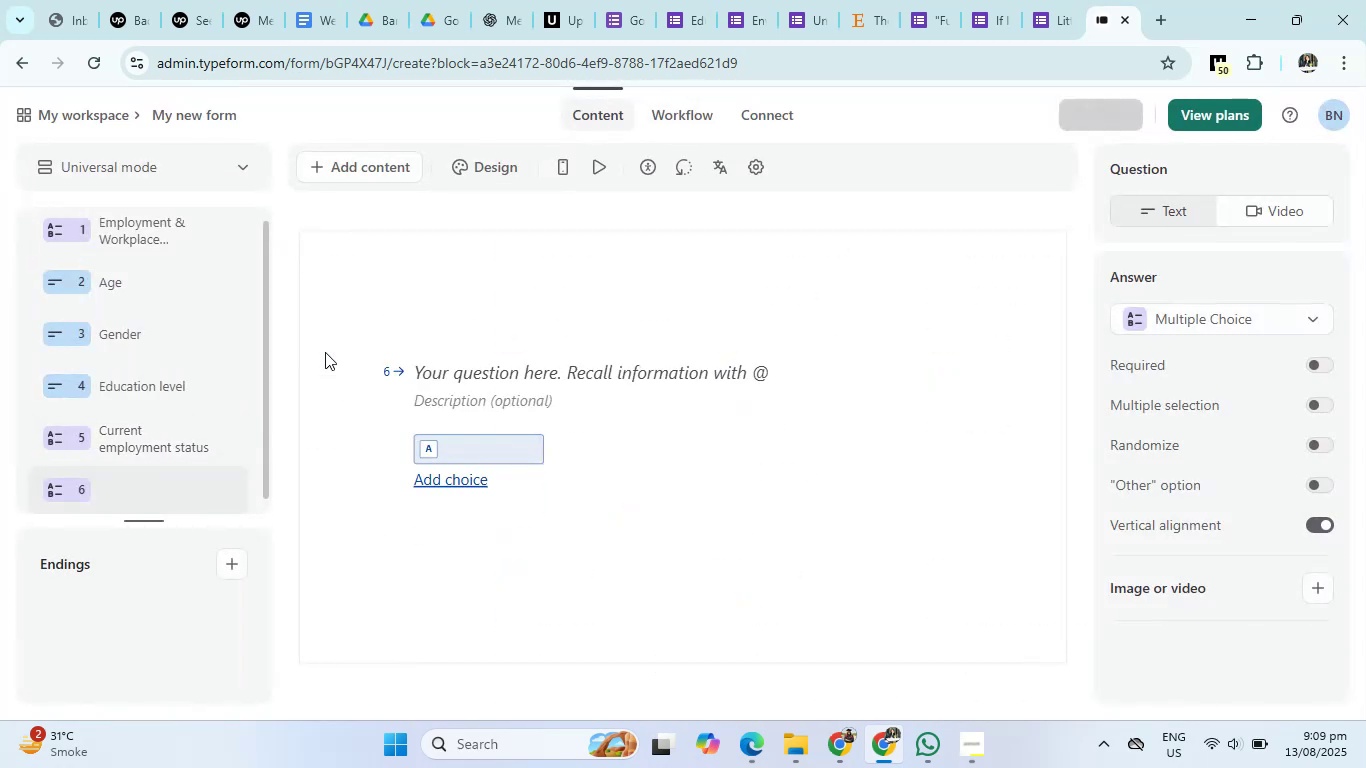 
wait(8.28)
 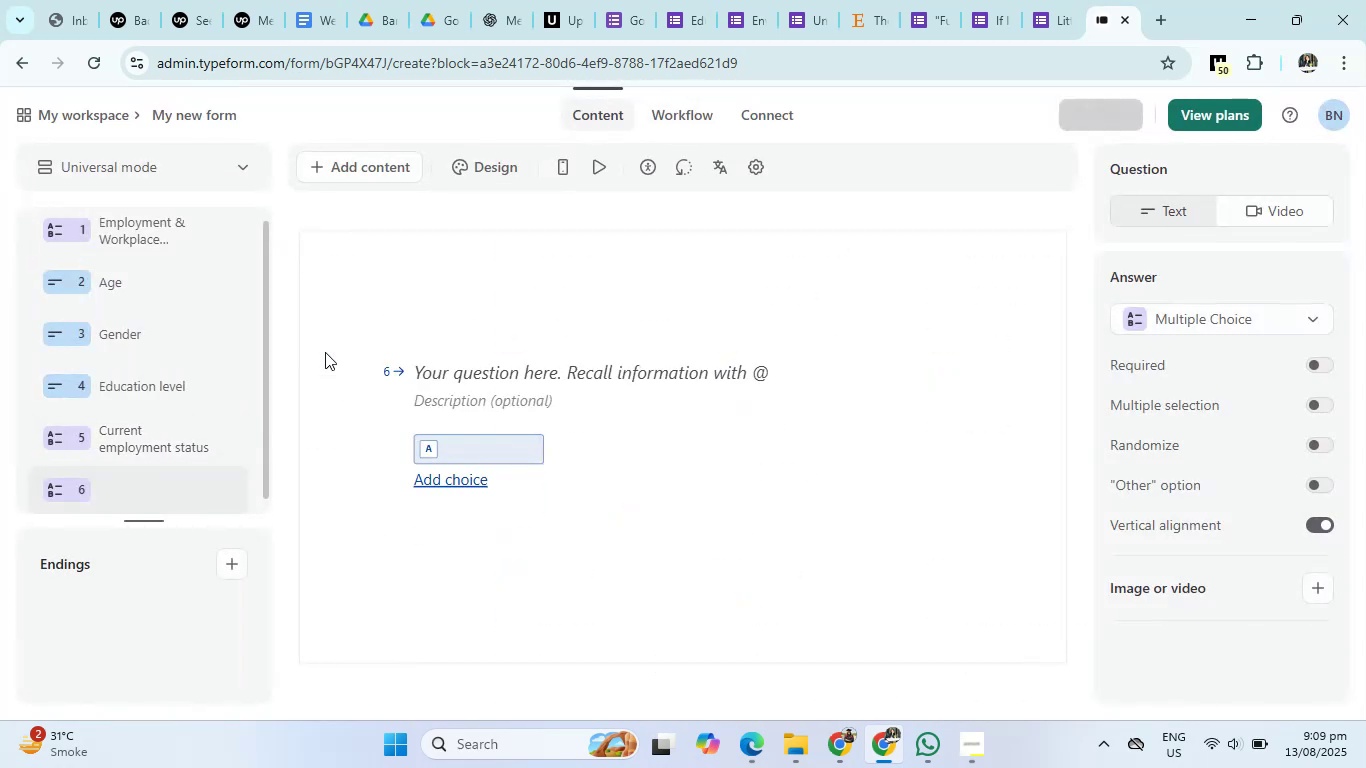 
left_click([536, 0])
 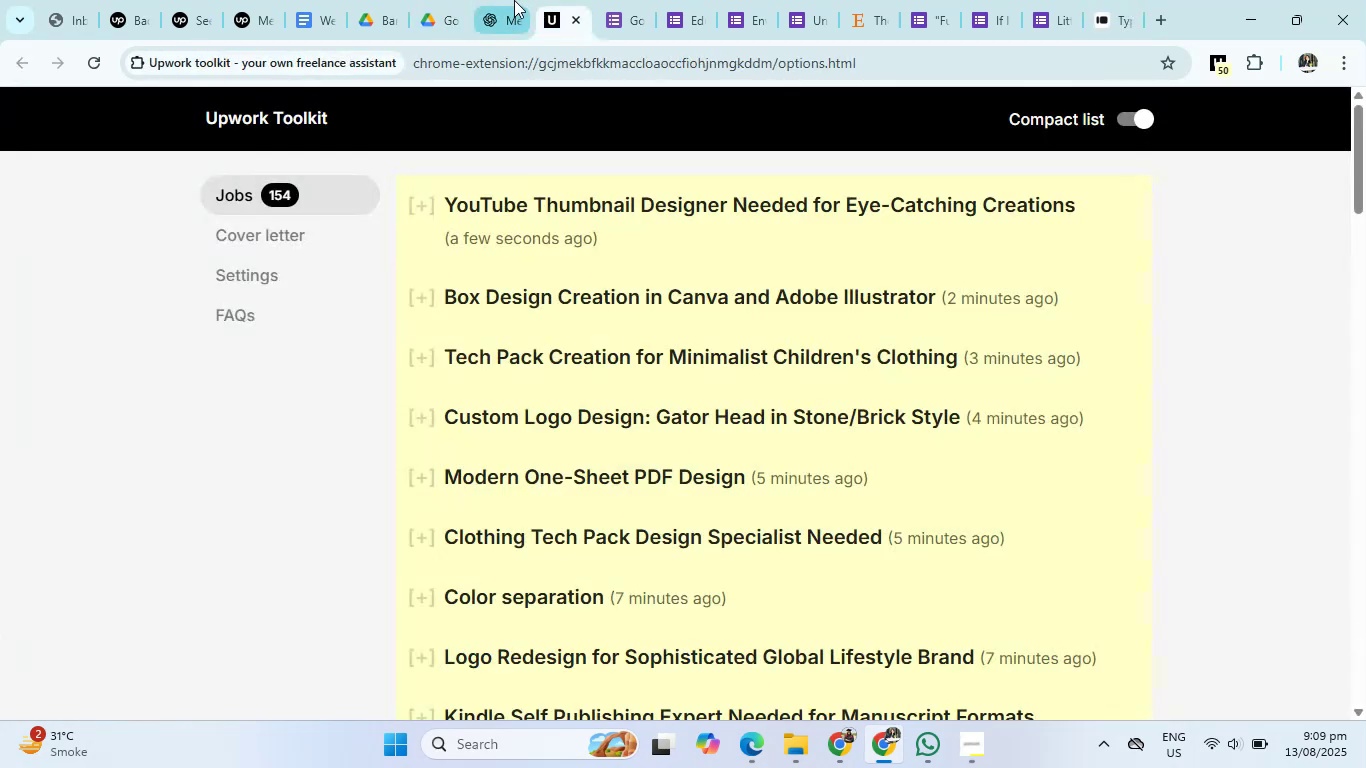 
left_click([513, 0])
 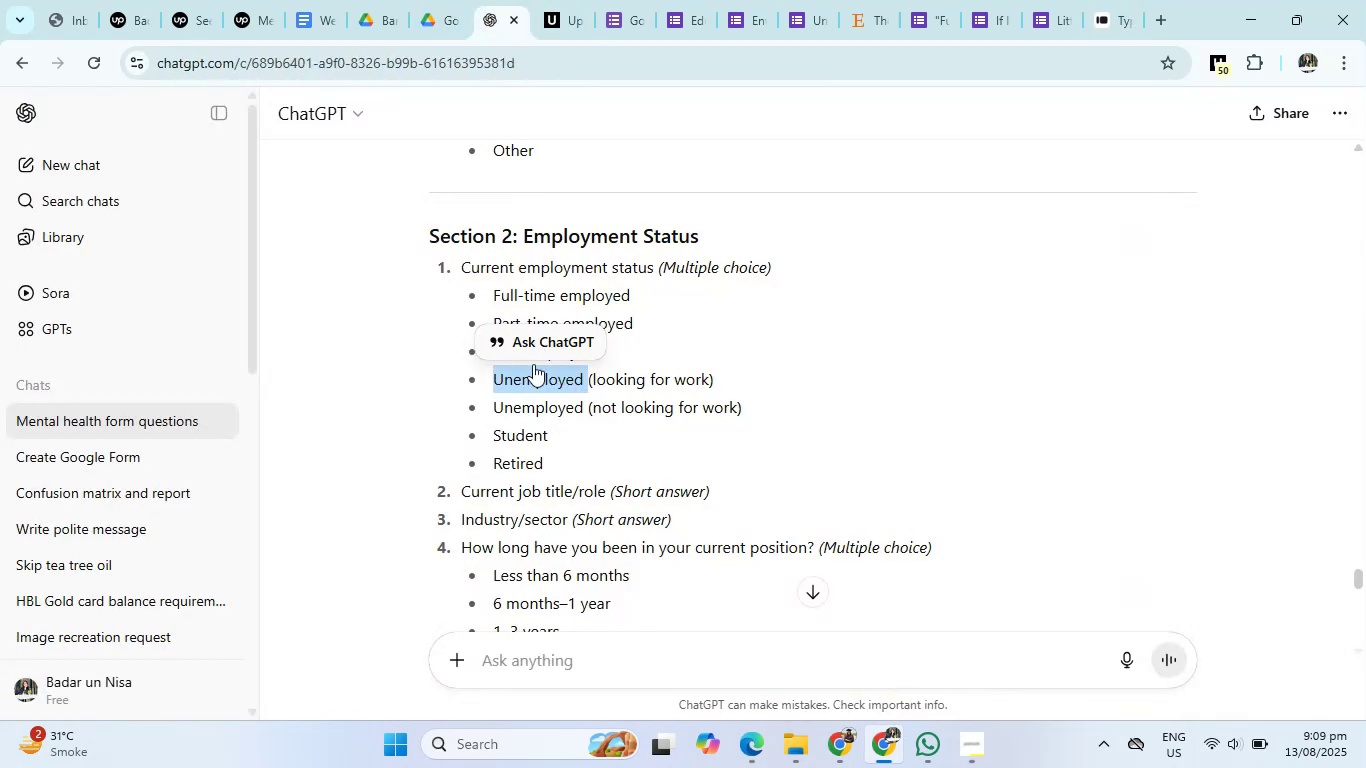 
scroll: coordinate [527, 443], scroll_direction: down, amount: 2.0
 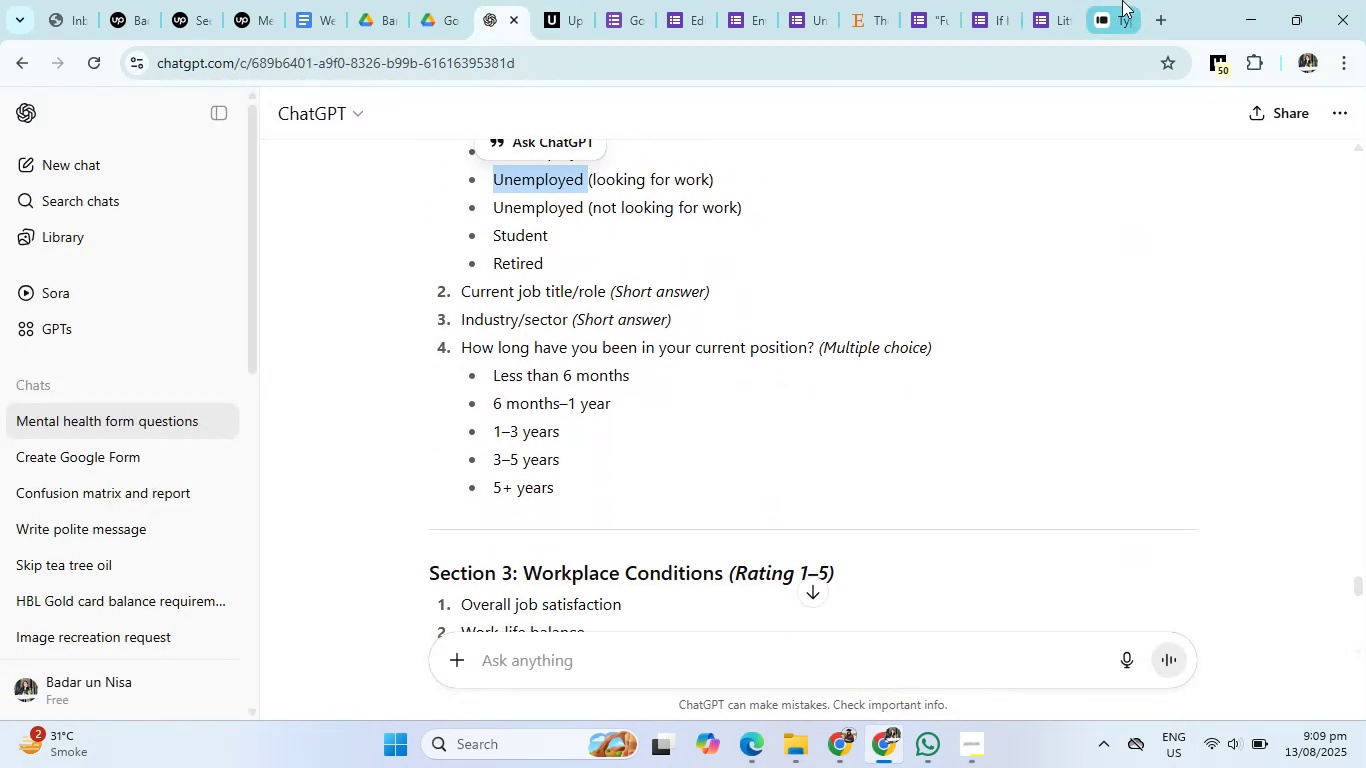 
left_click([1122, 0])
 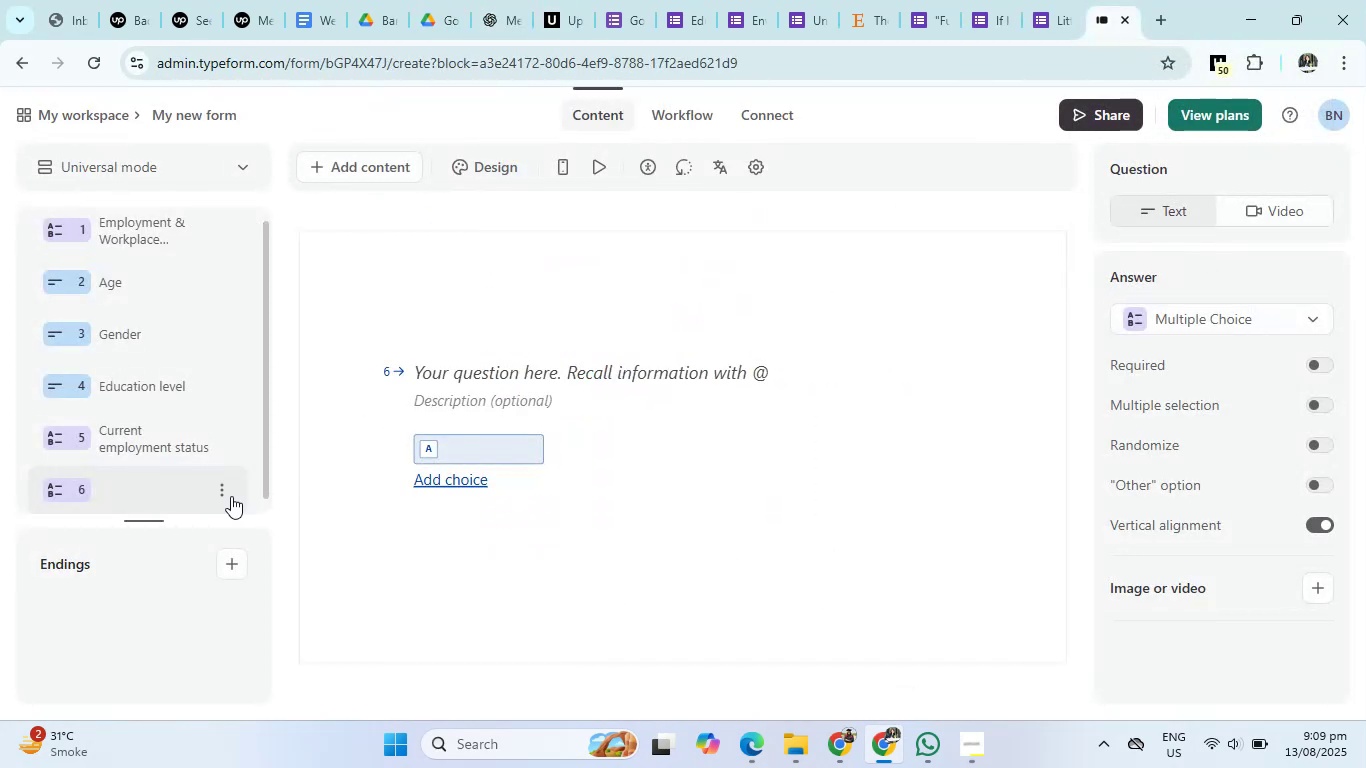 
left_click([225, 493])
 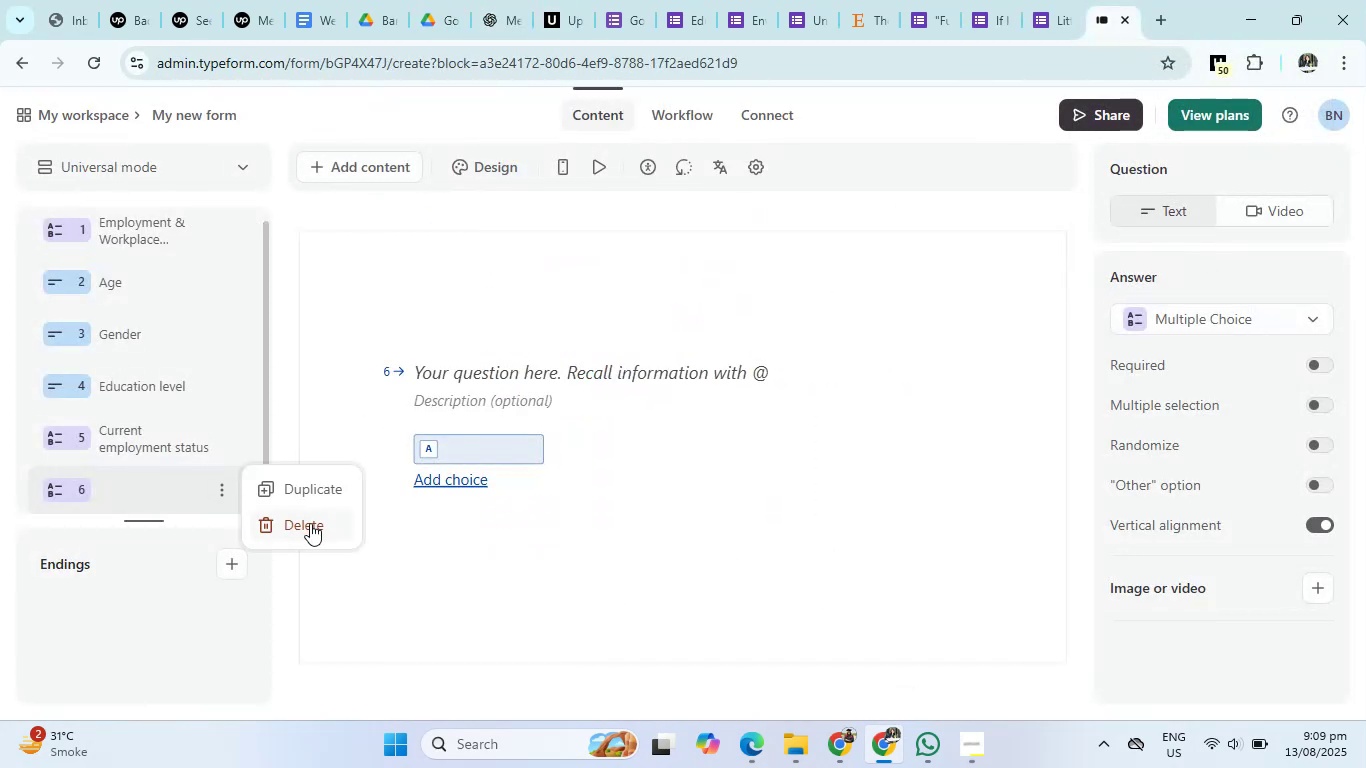 
left_click([311, 524])
 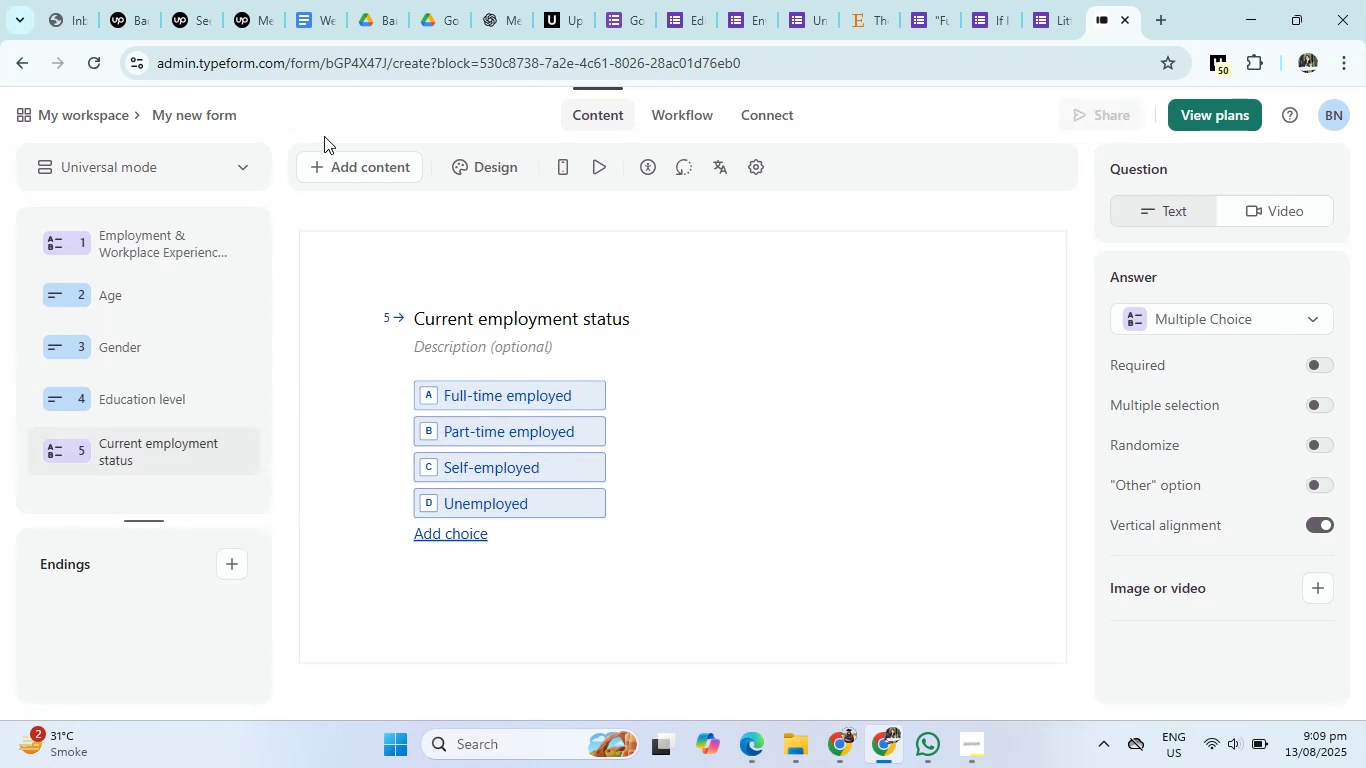 
left_click([337, 160])
 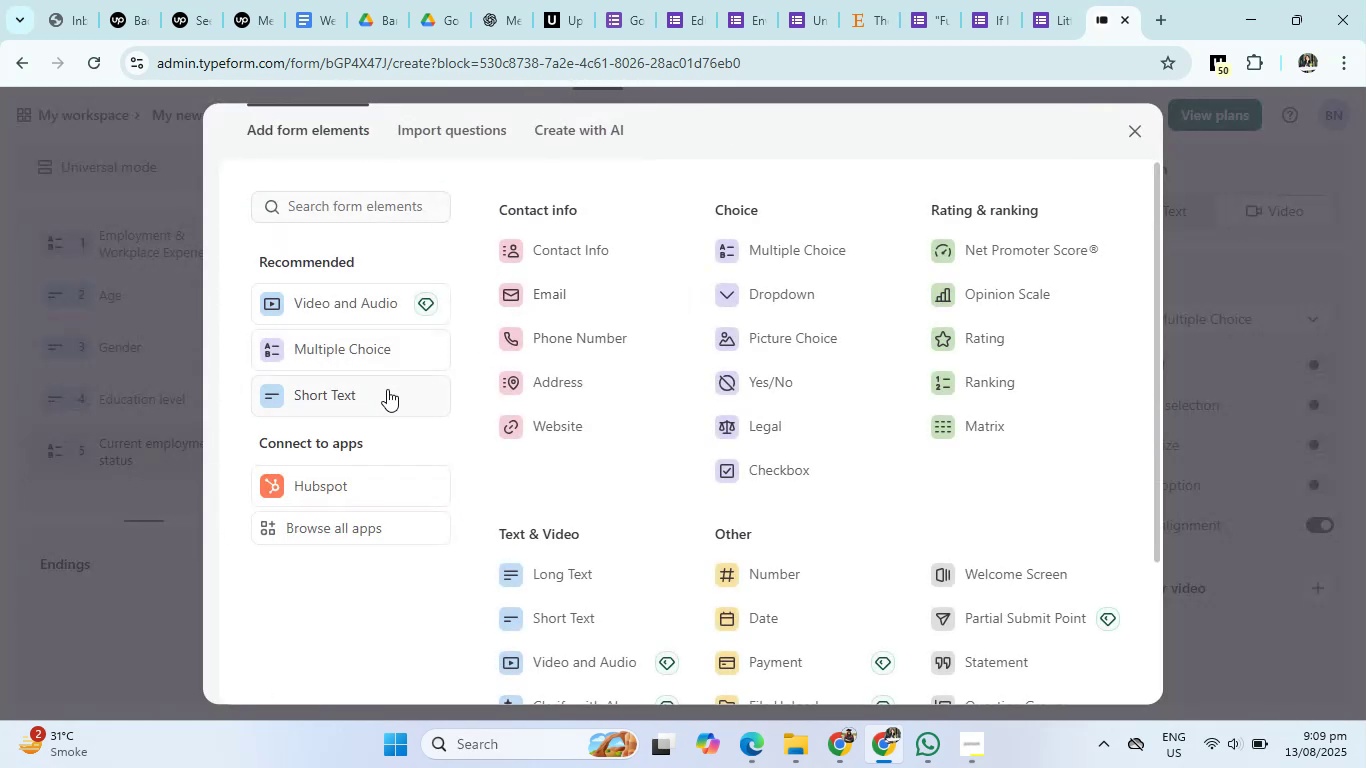 
left_click([368, 400])
 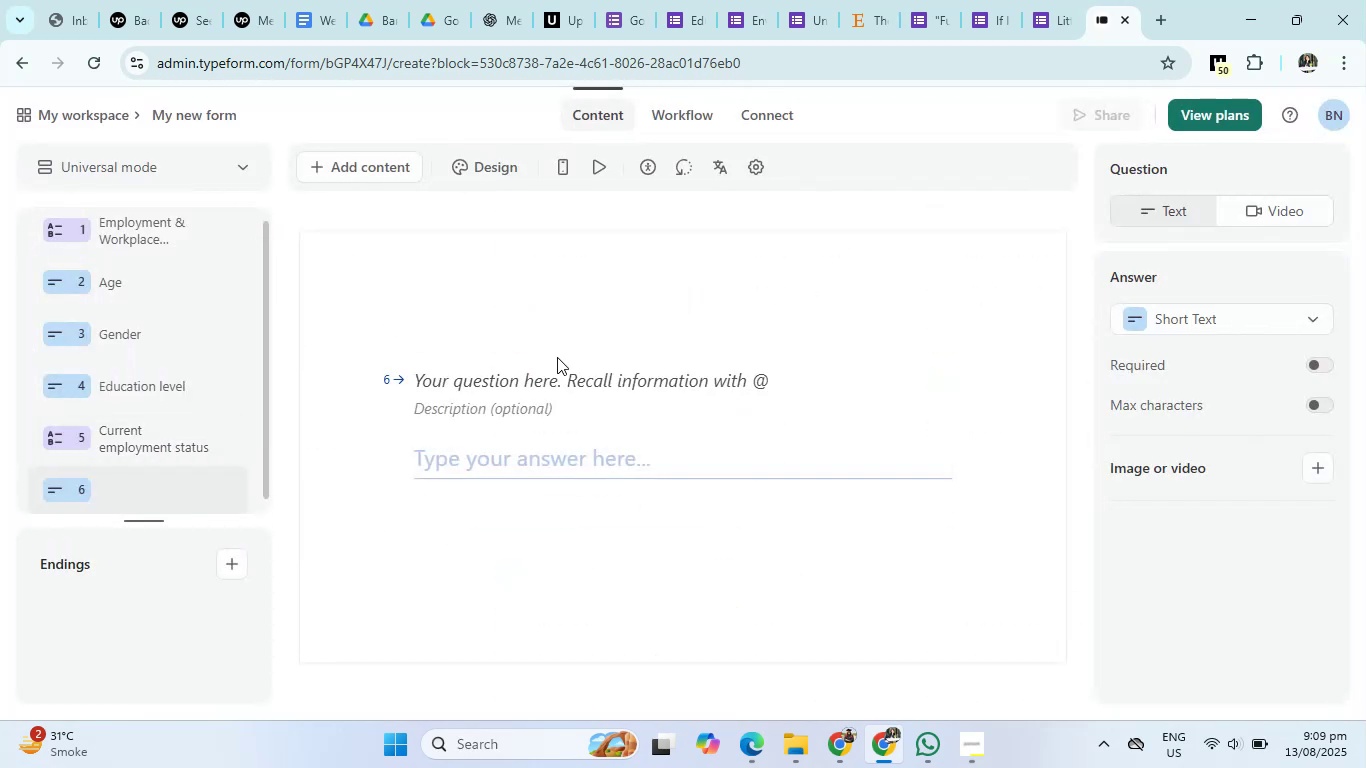 
left_click([555, 379])
 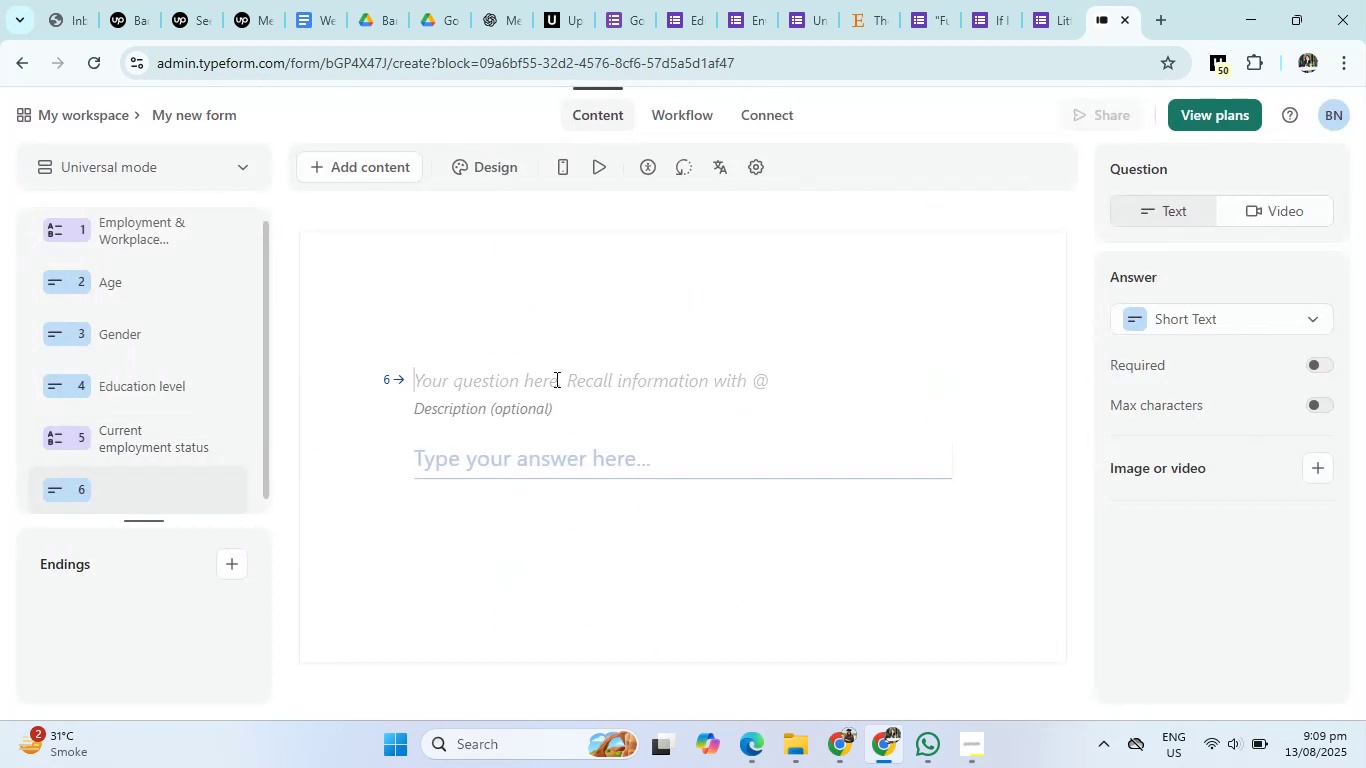 
type(Current Position)
 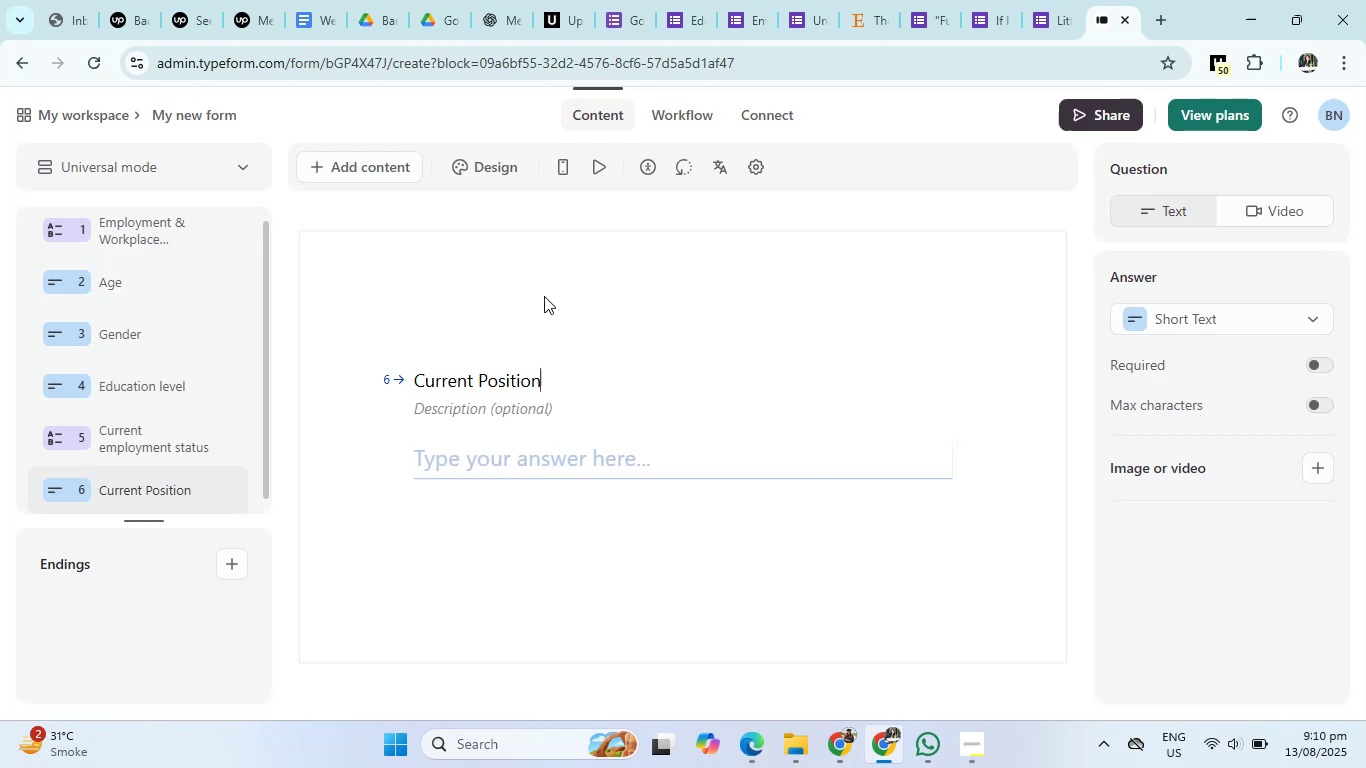 
left_click([508, 0])
 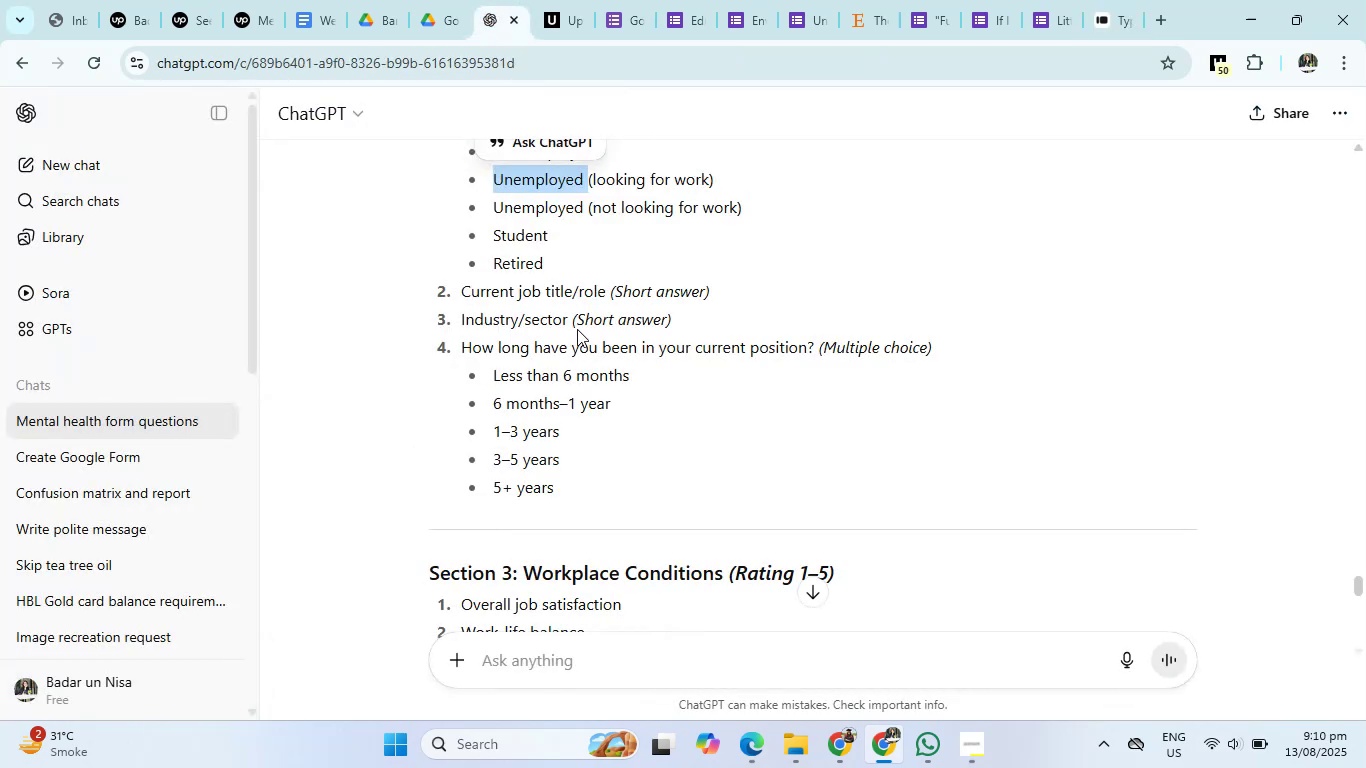 
left_click([572, 16])
 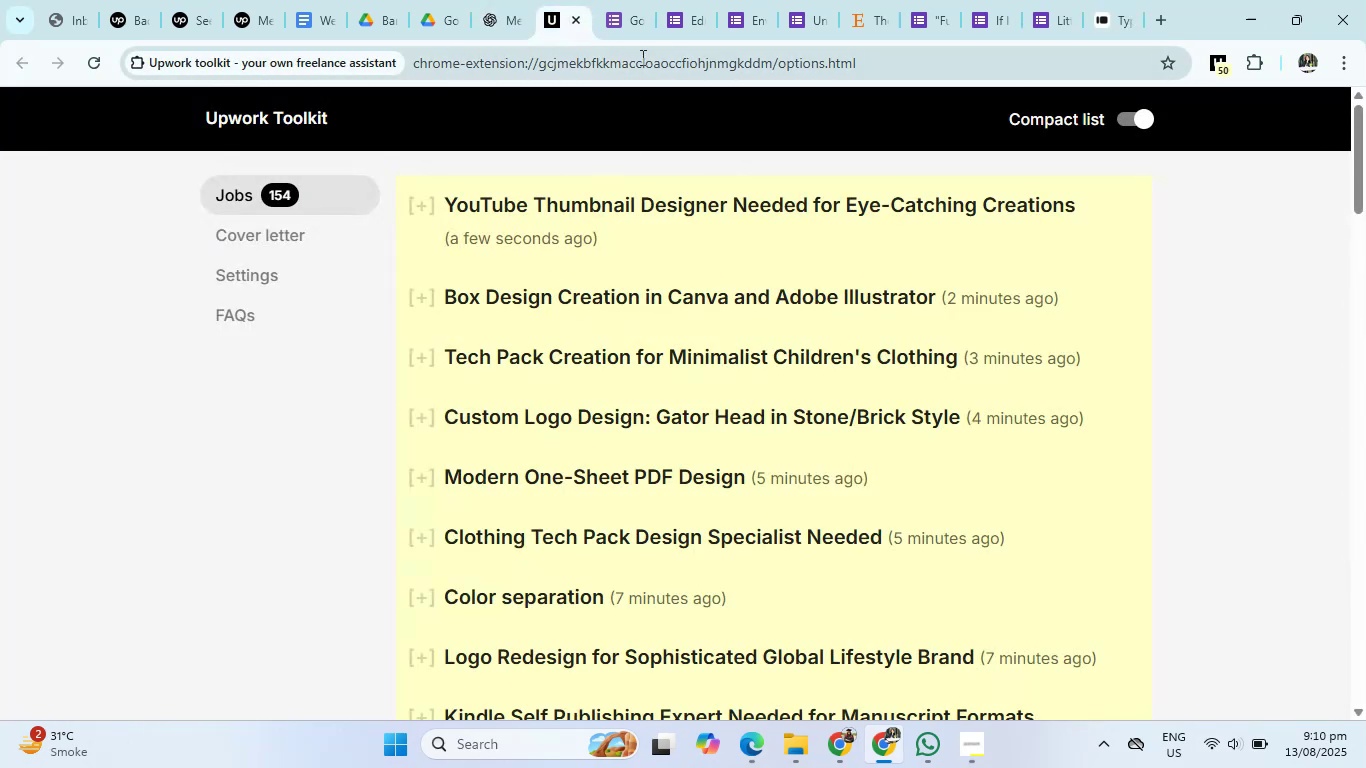 
left_click([634, 18])
 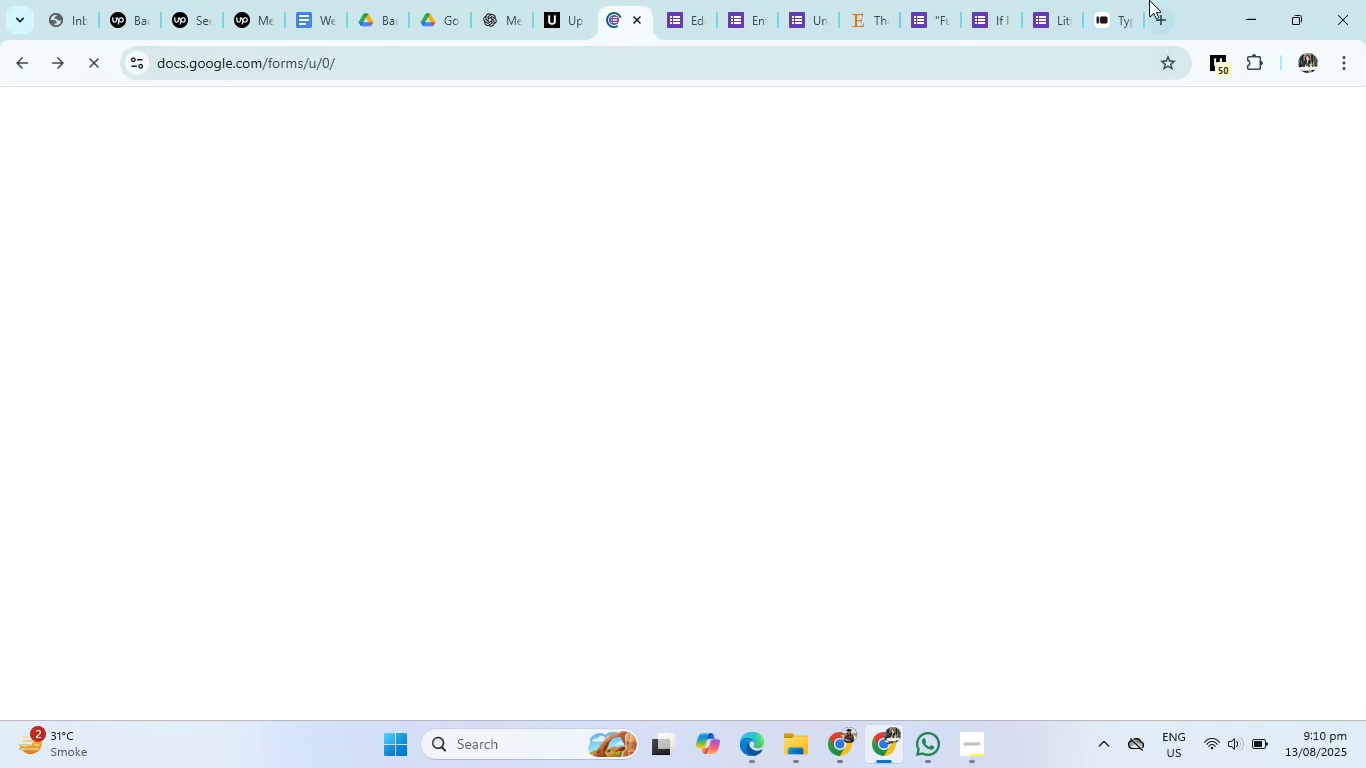 
left_click([1096, 0])
 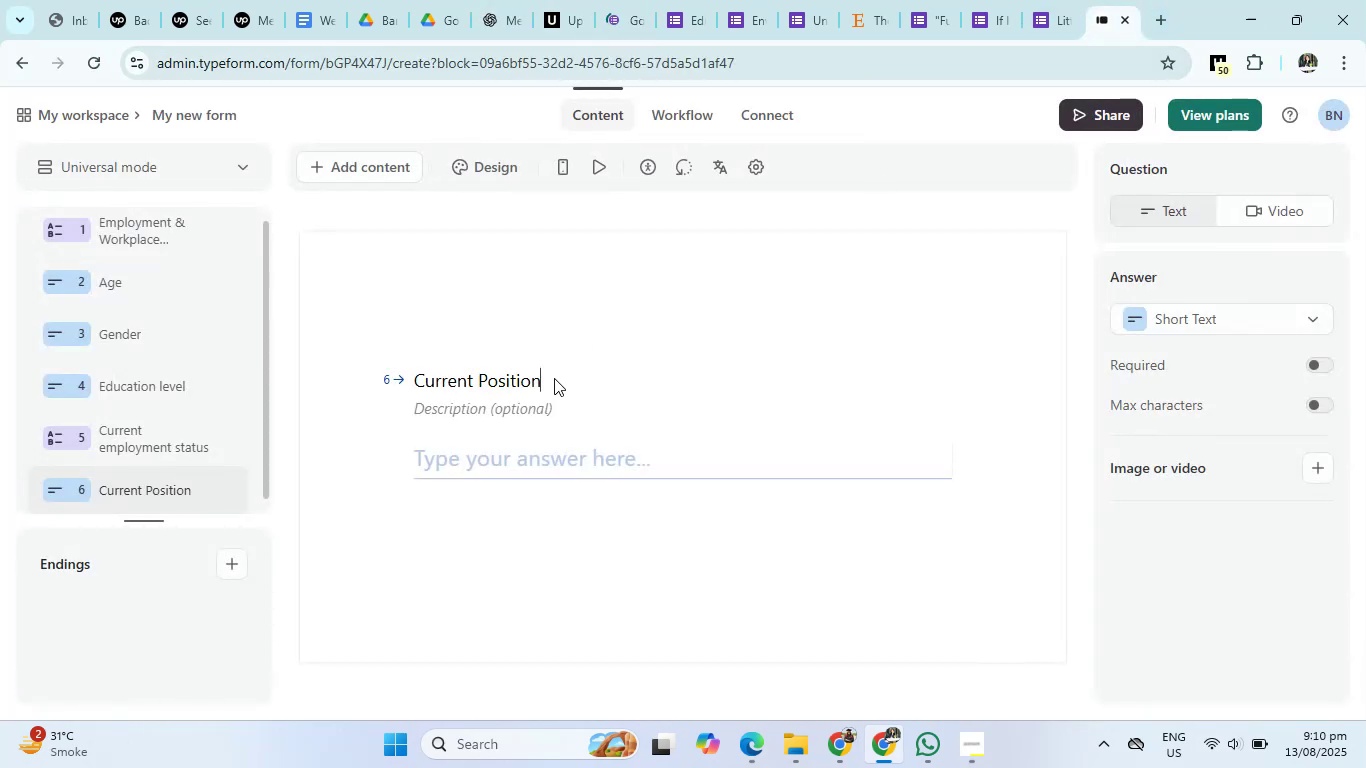 
left_click([554, 380])
 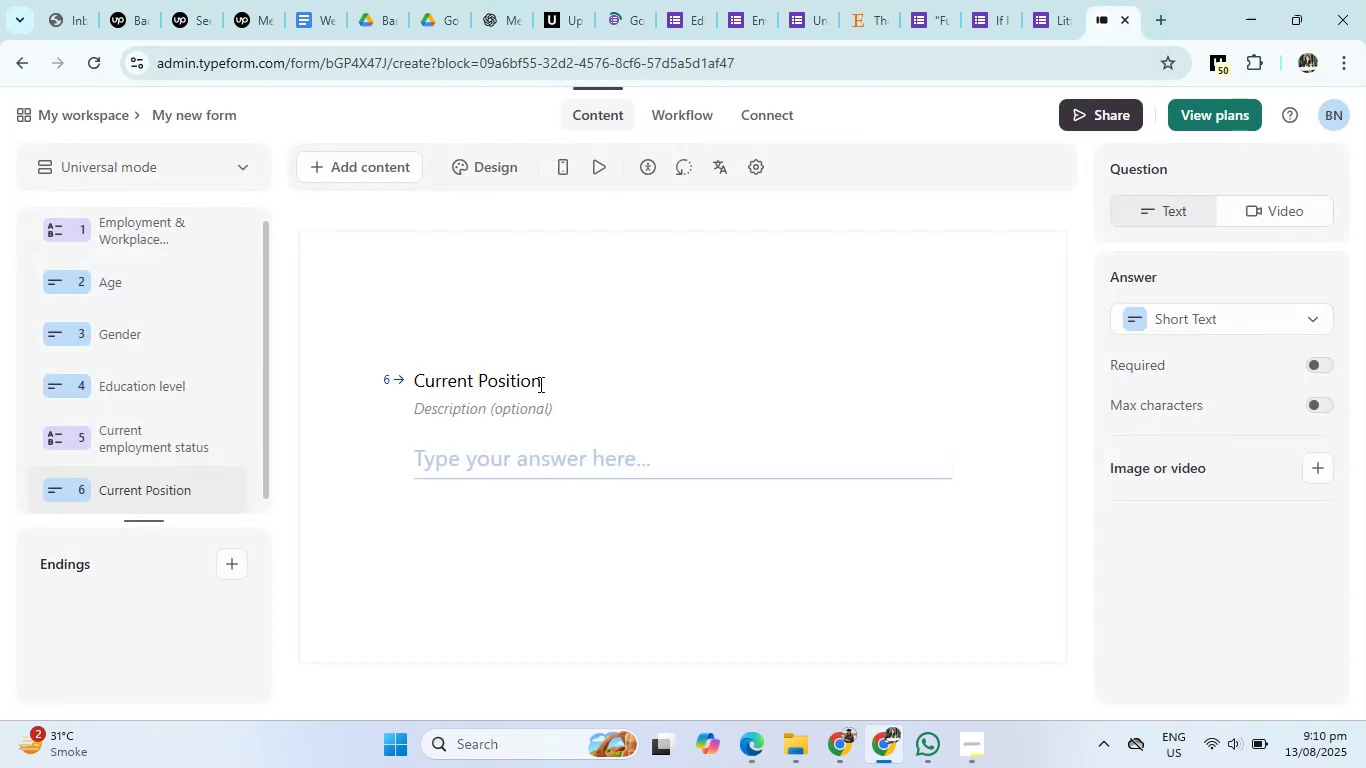 
key(Backspace)
 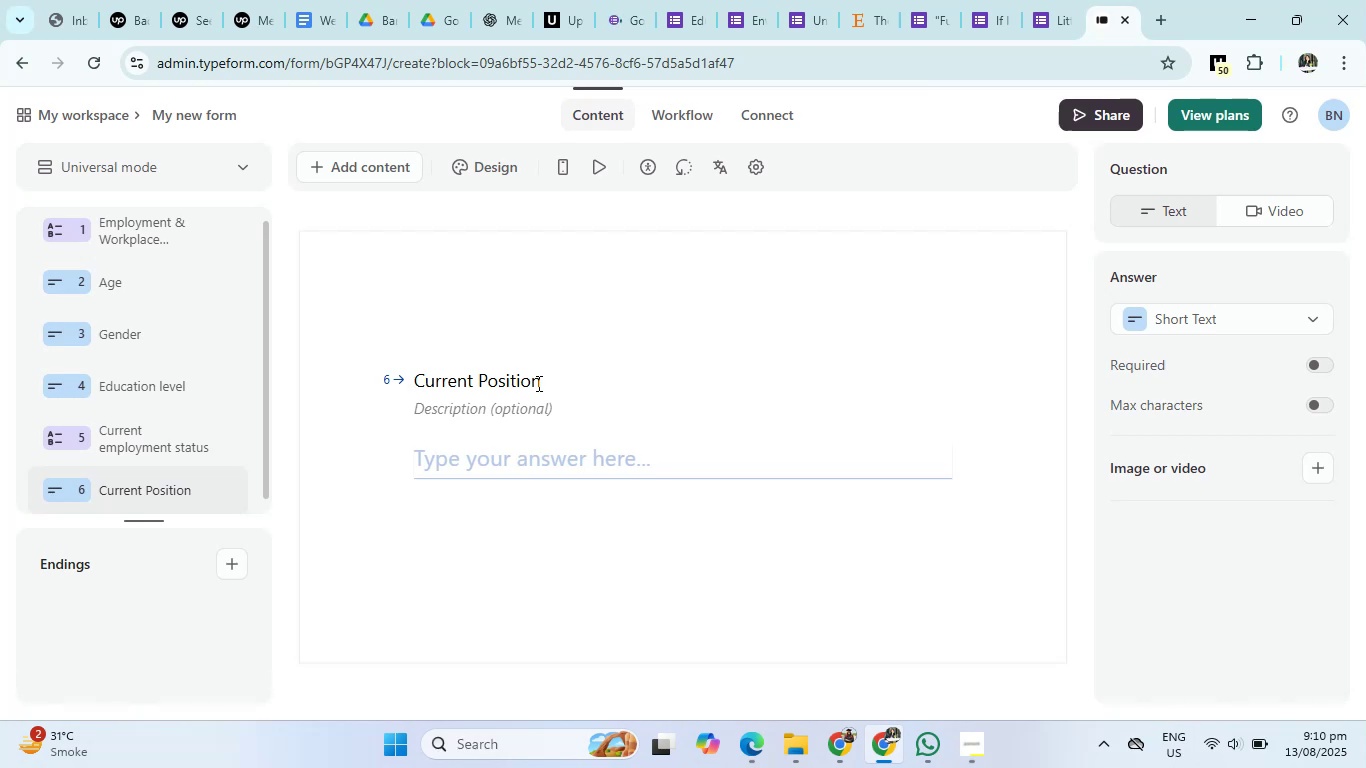 
key(Backspace)
 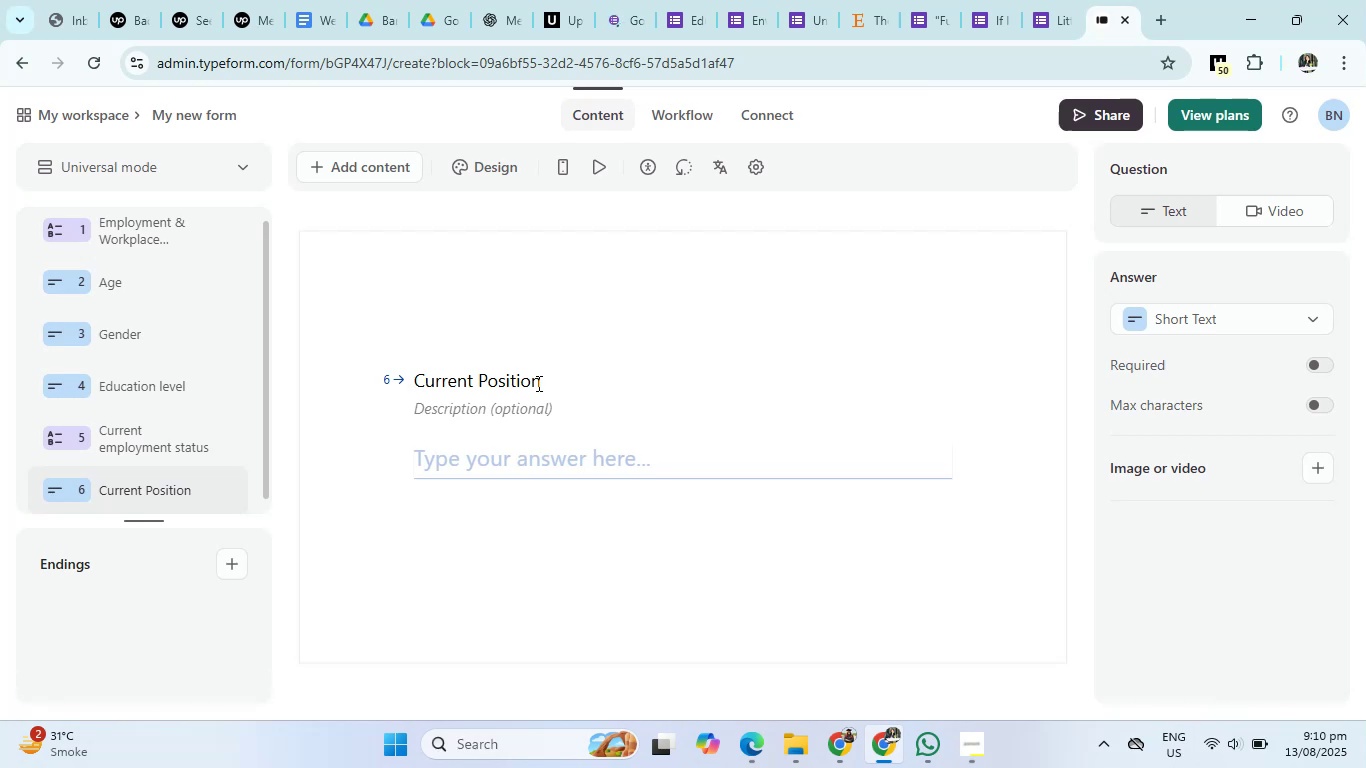 
key(Backspace)
 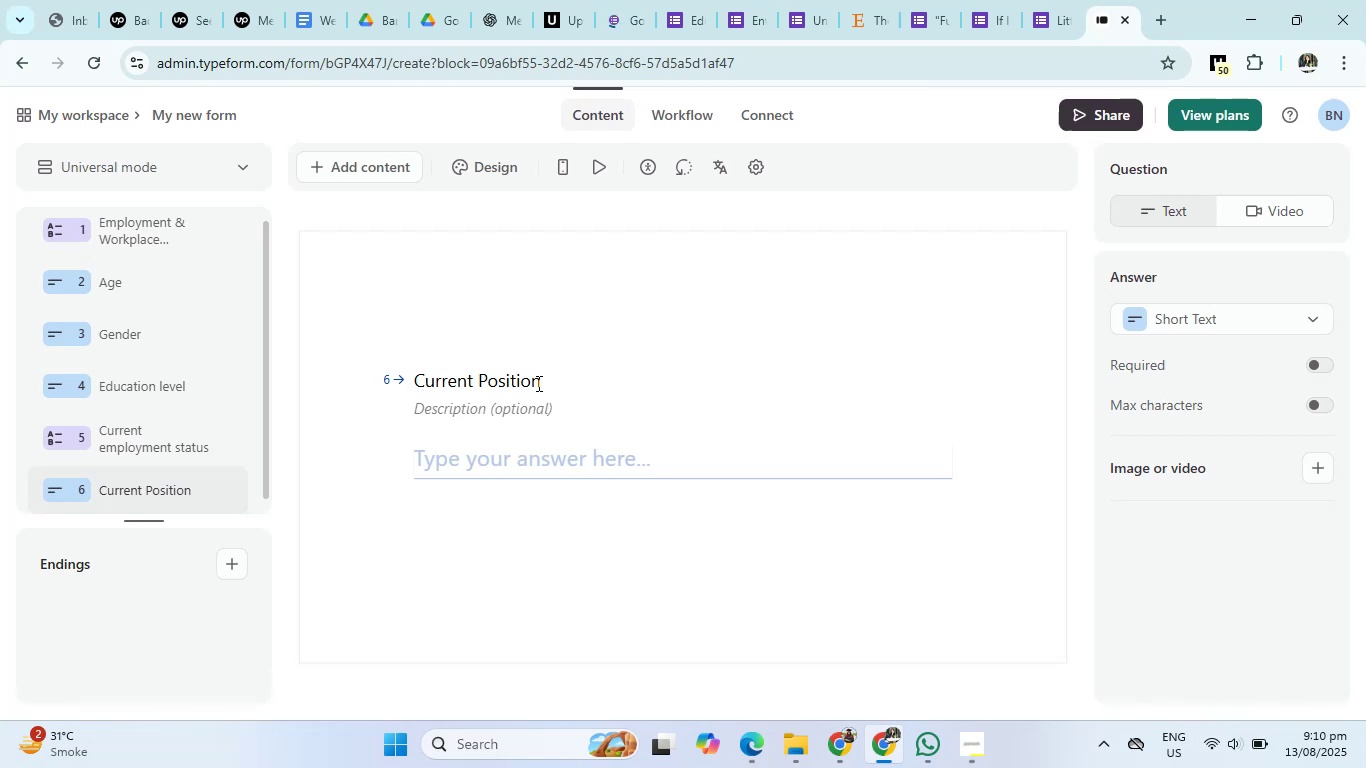 
key(Backspace)
 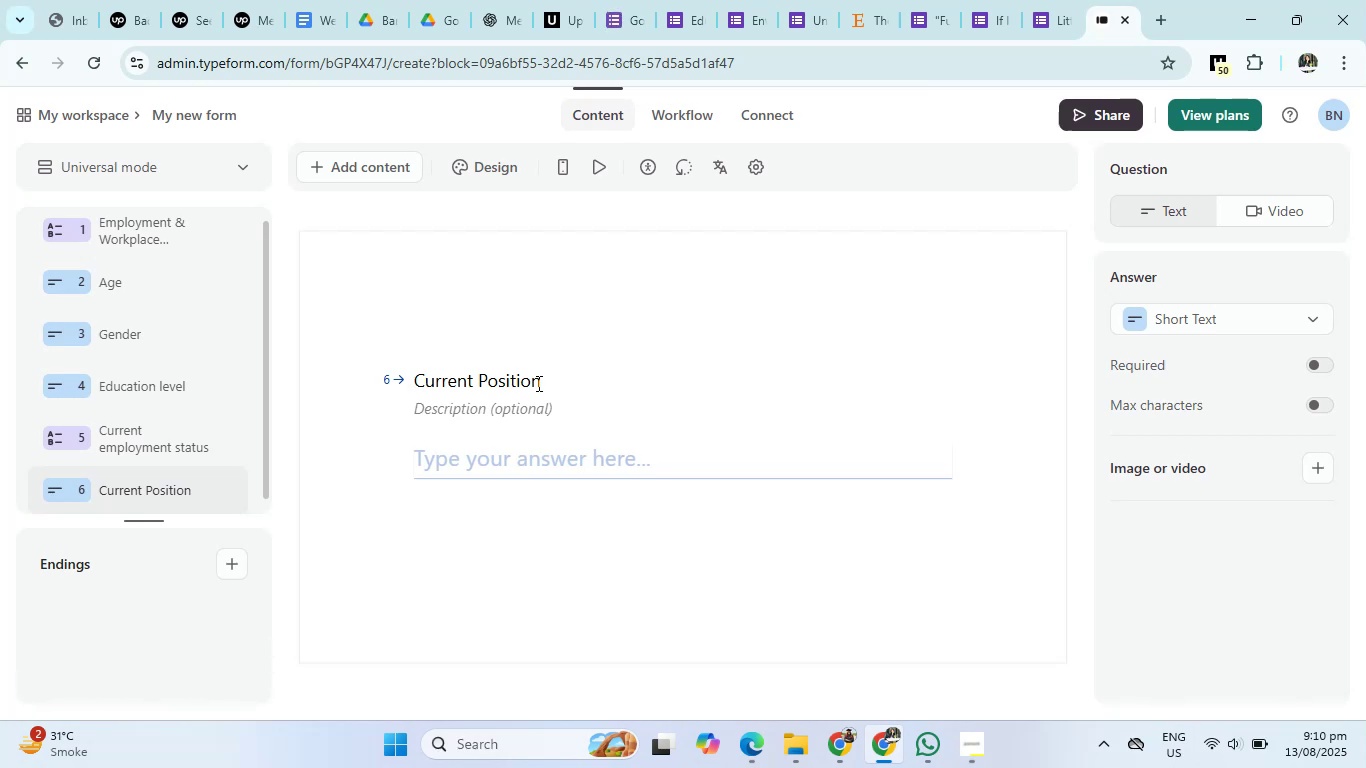 
left_click([537, 383])
 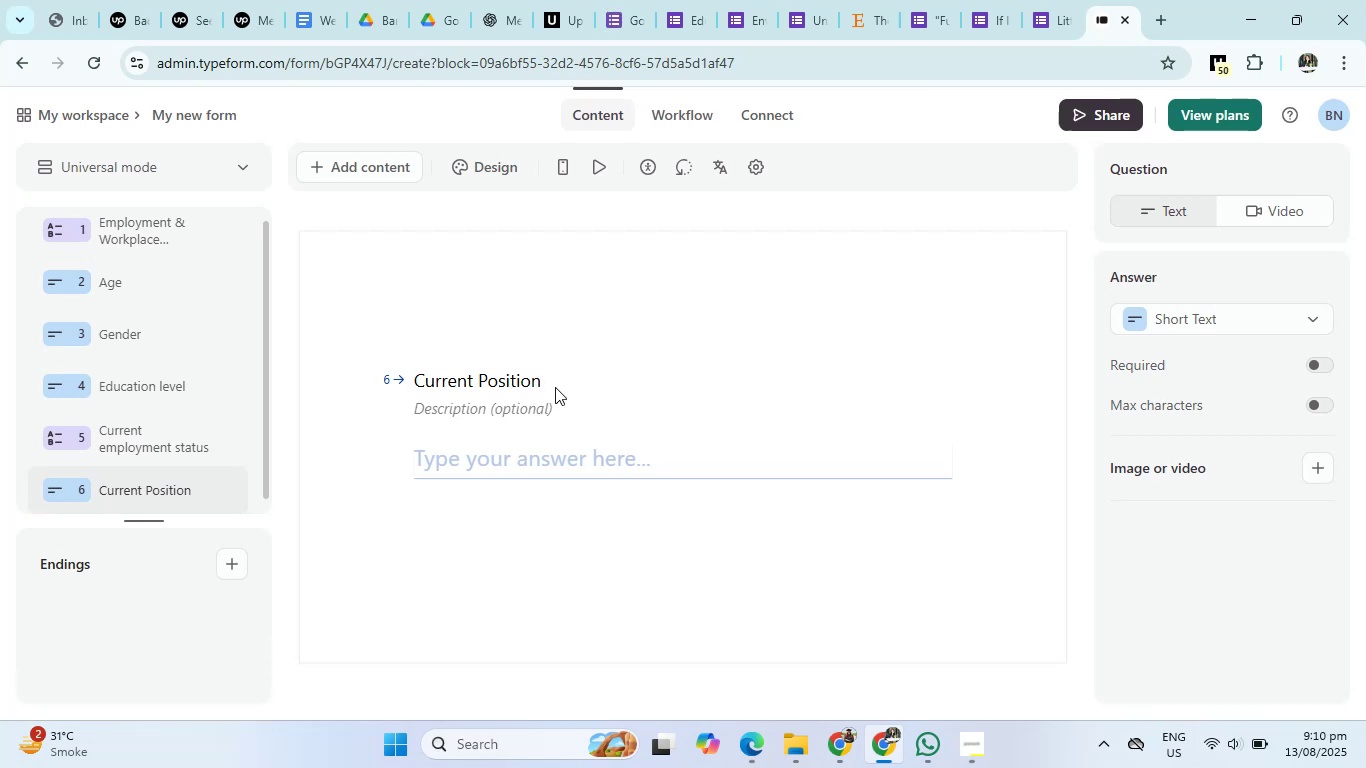 
key(Backspace)
key(Backspace)
key(Backspace)
key(Backspace)
key(Backspace)
key(Backspace)
key(Backspace)
key(Backspace)
type(Job Title)
 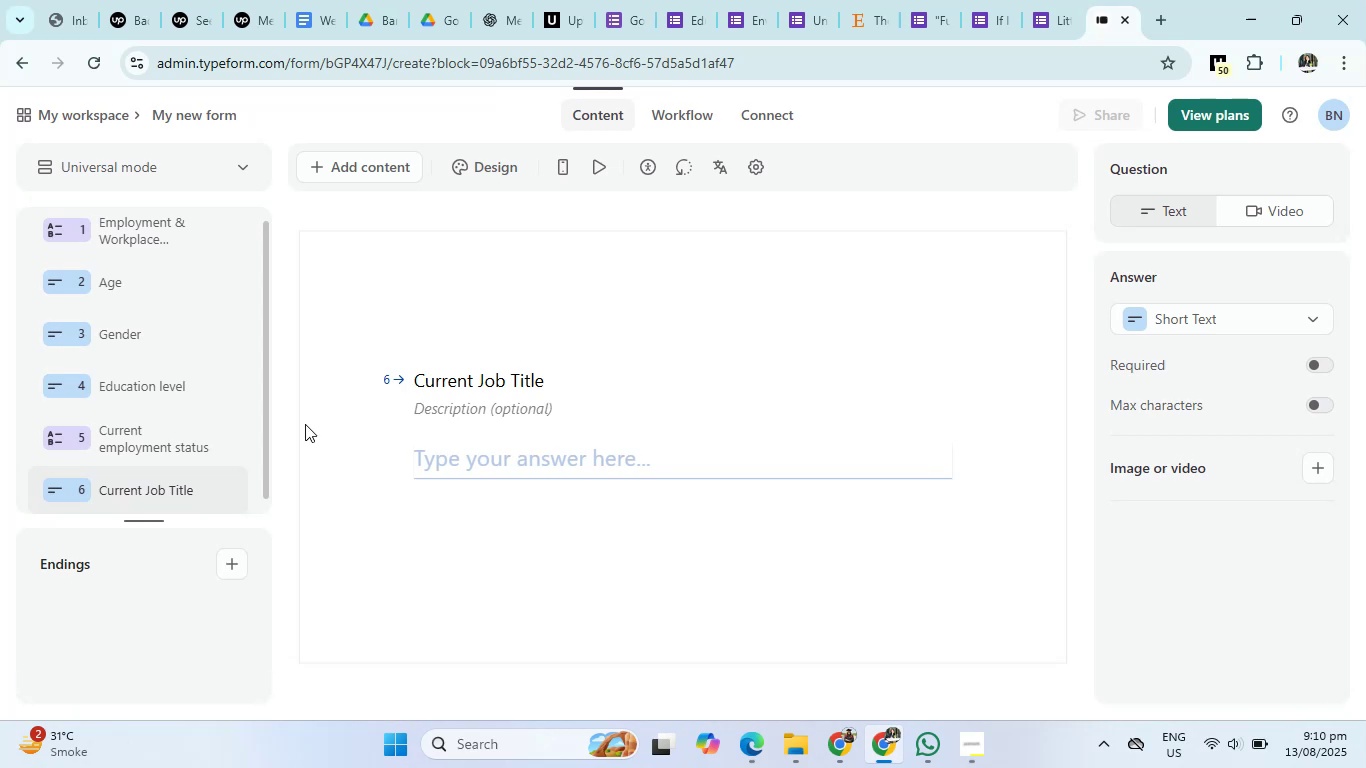 
left_click([376, 588])
 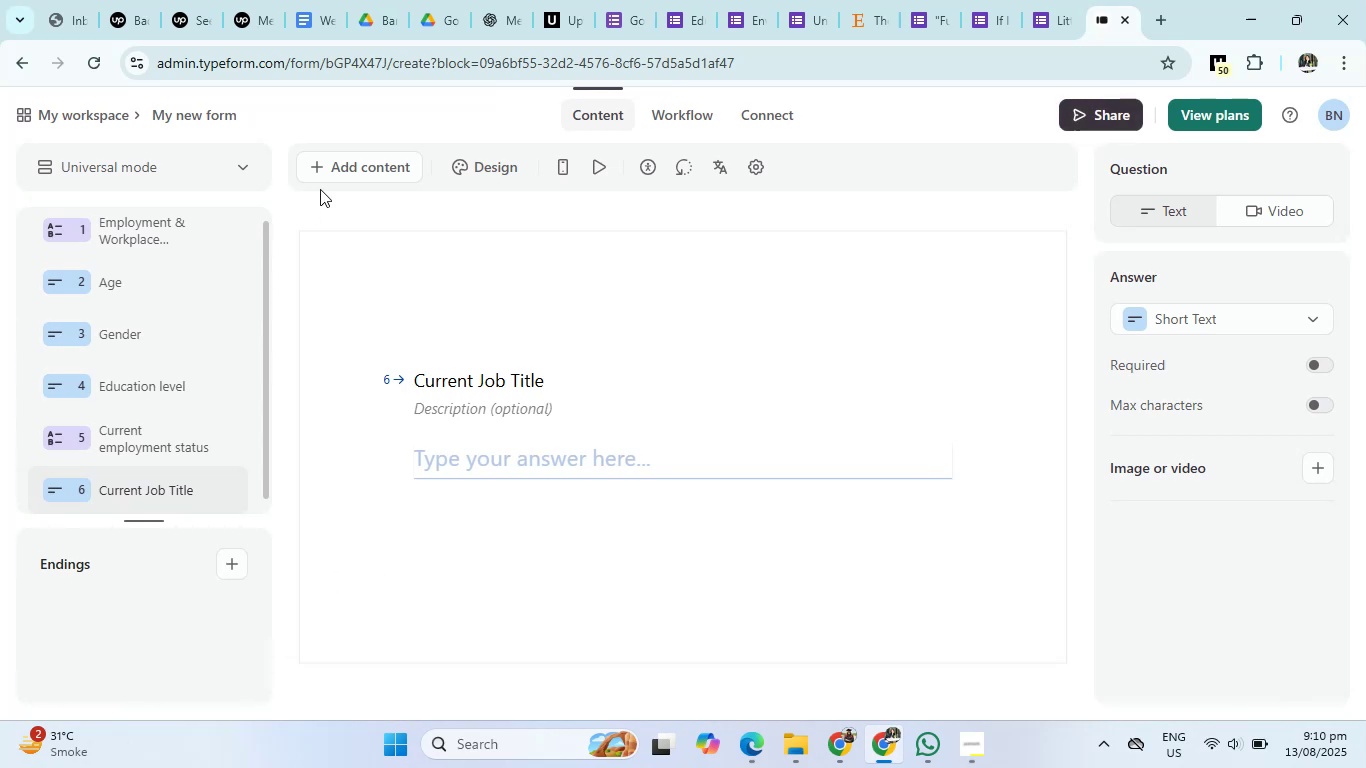 
left_click([343, 164])
 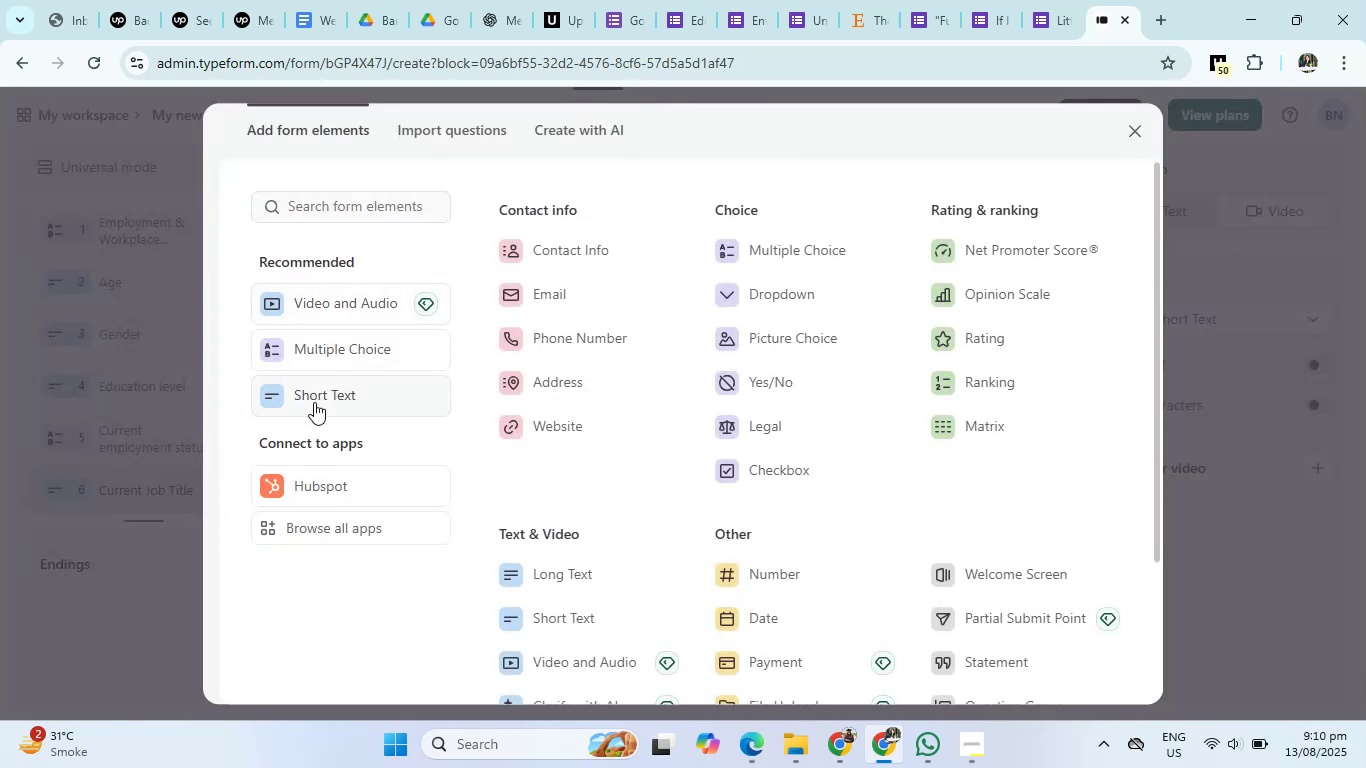 
left_click([314, 402])
 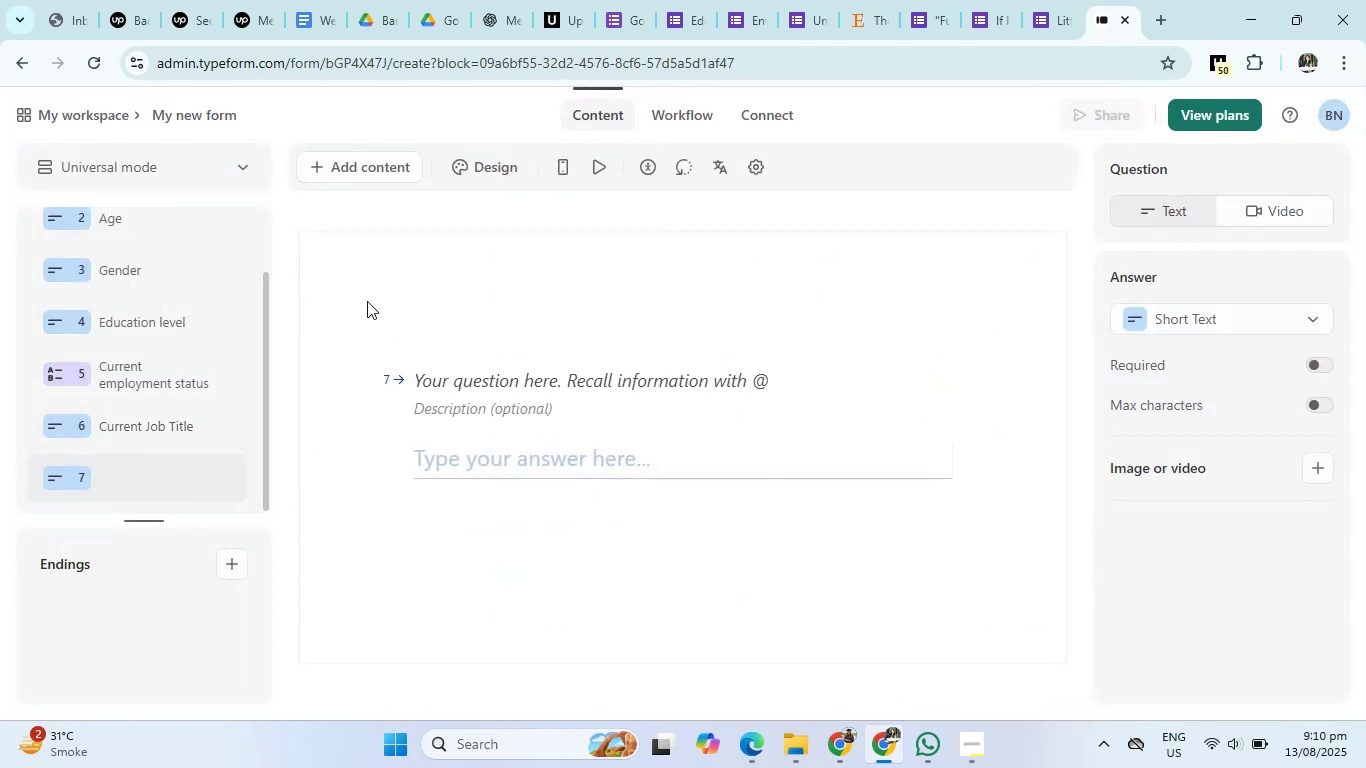 
left_click([509, 0])
 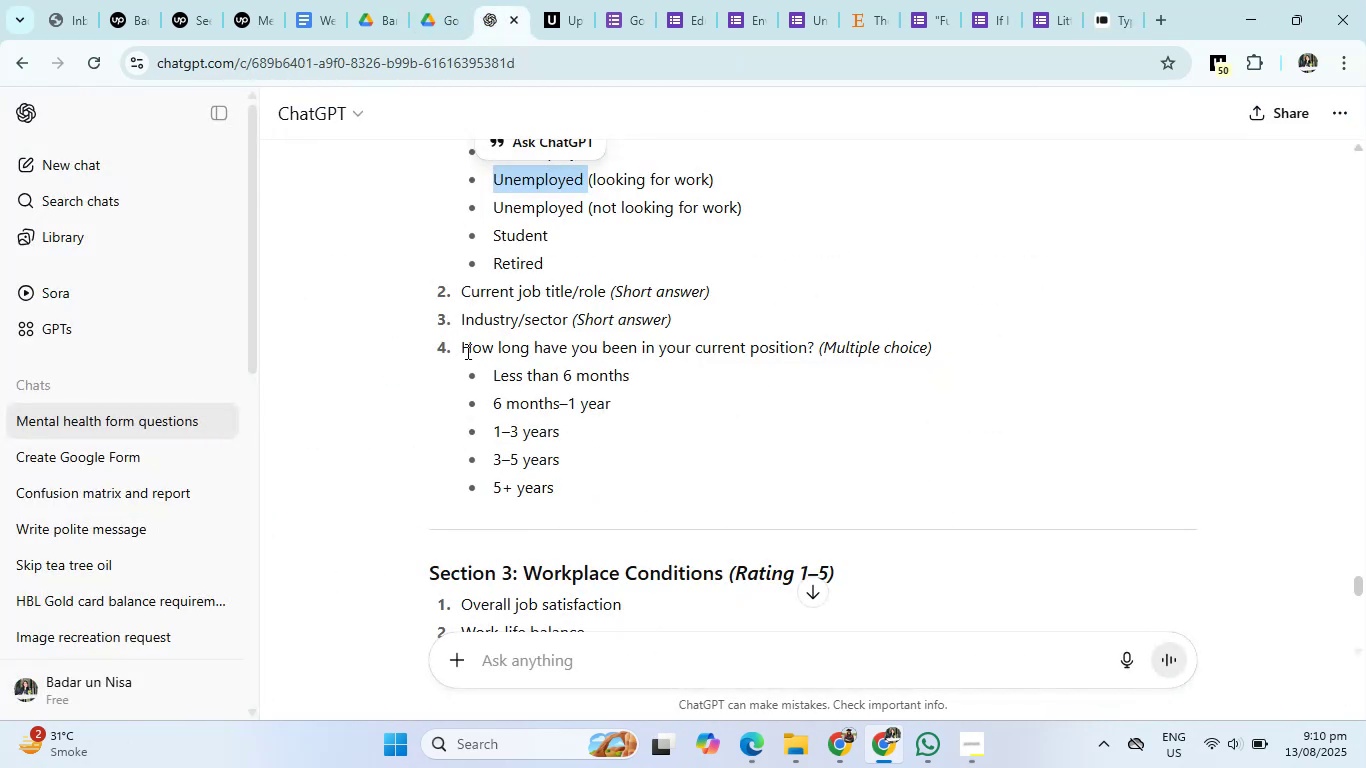 
left_click_drag(start_coordinate=[461, 351], to_coordinate=[815, 352])
 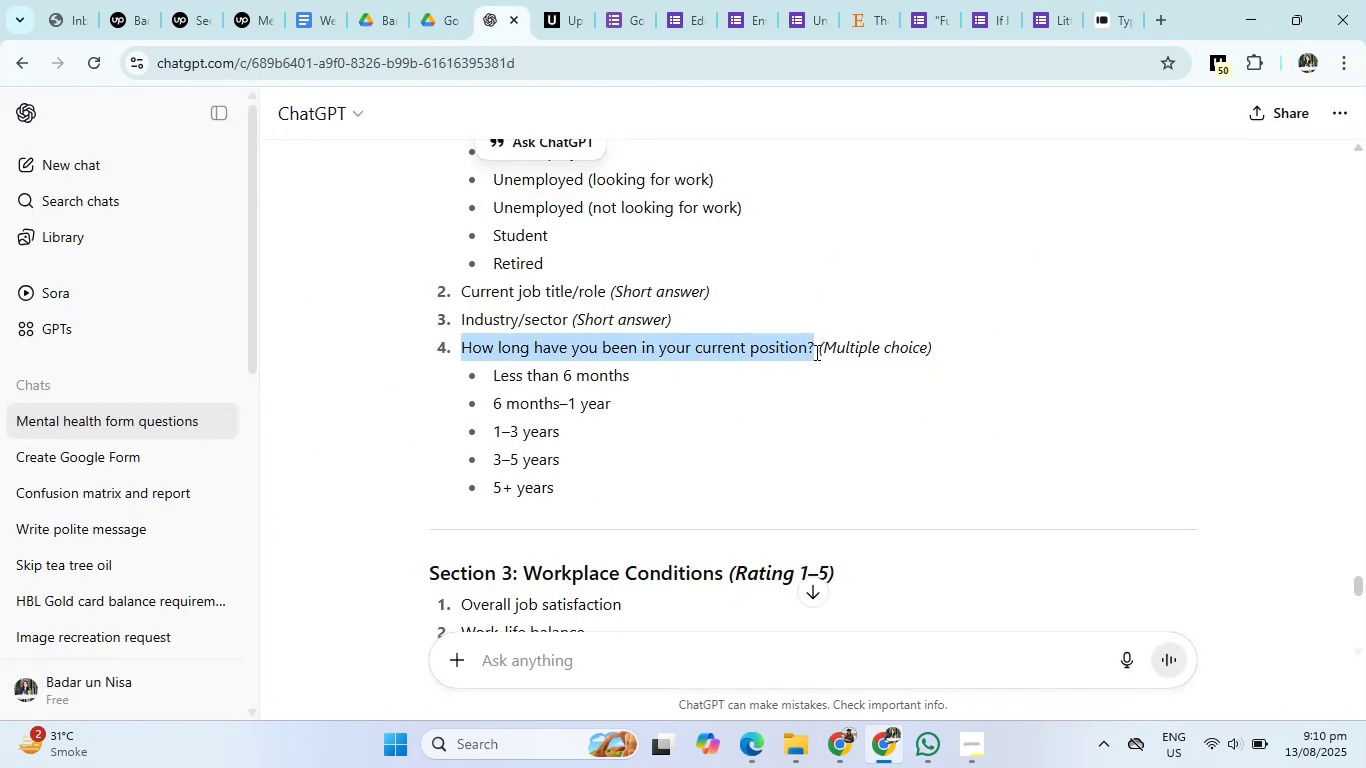 
key(Control+C)
 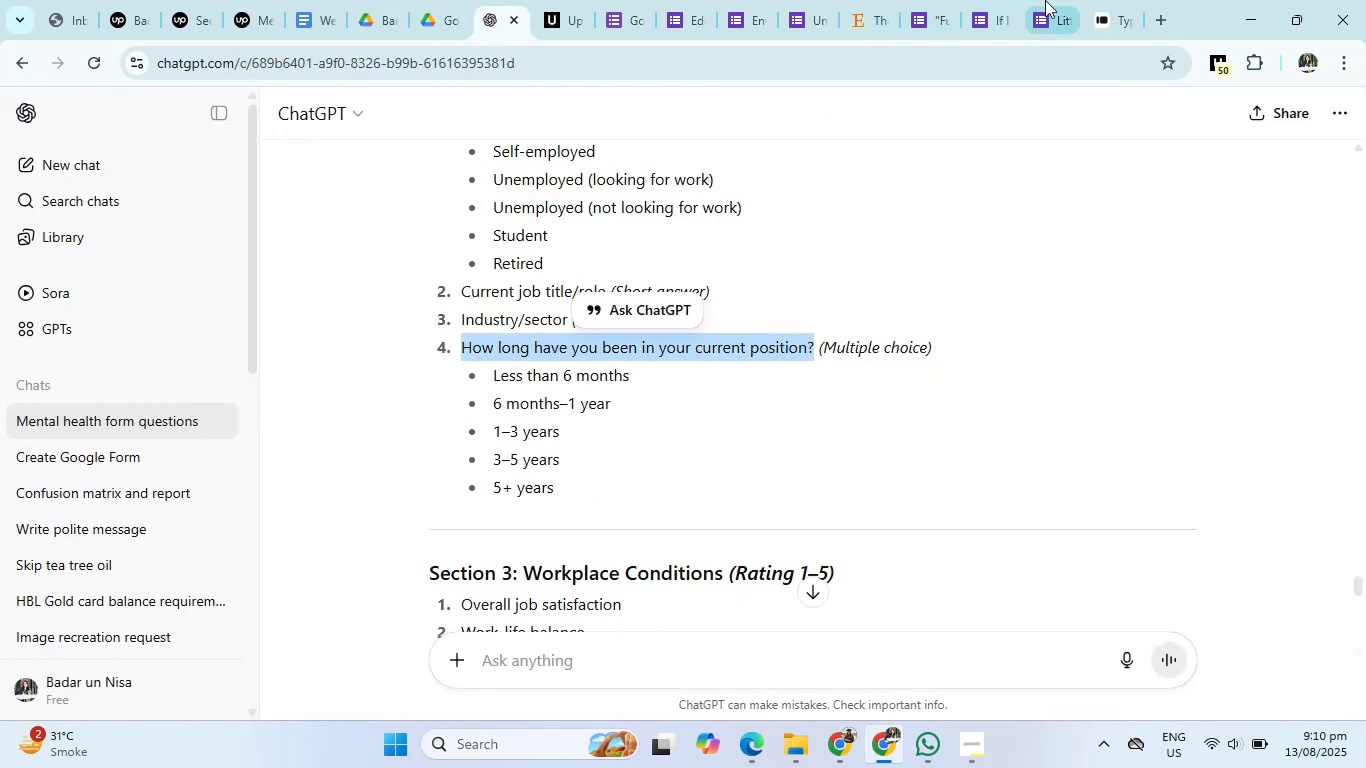 
left_click([1115, 1])
 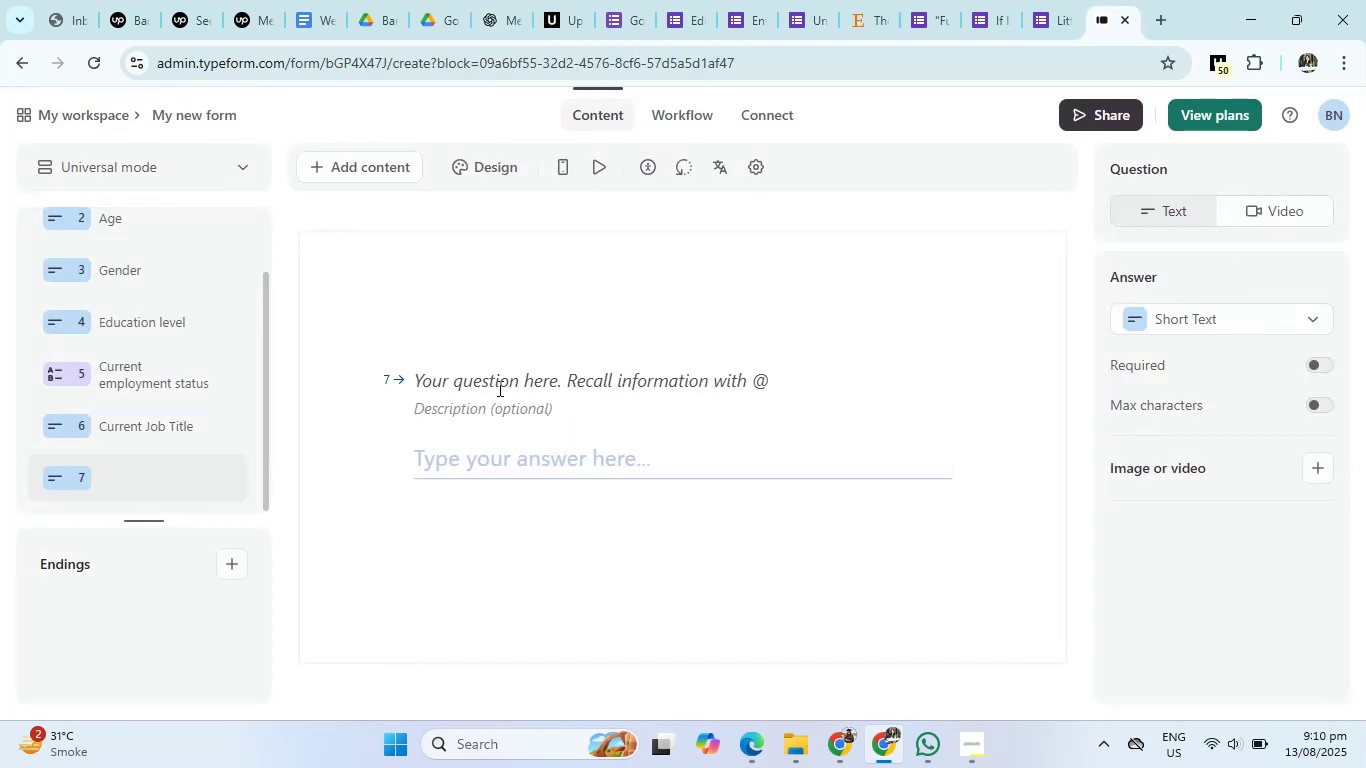 
left_click([498, 388])
 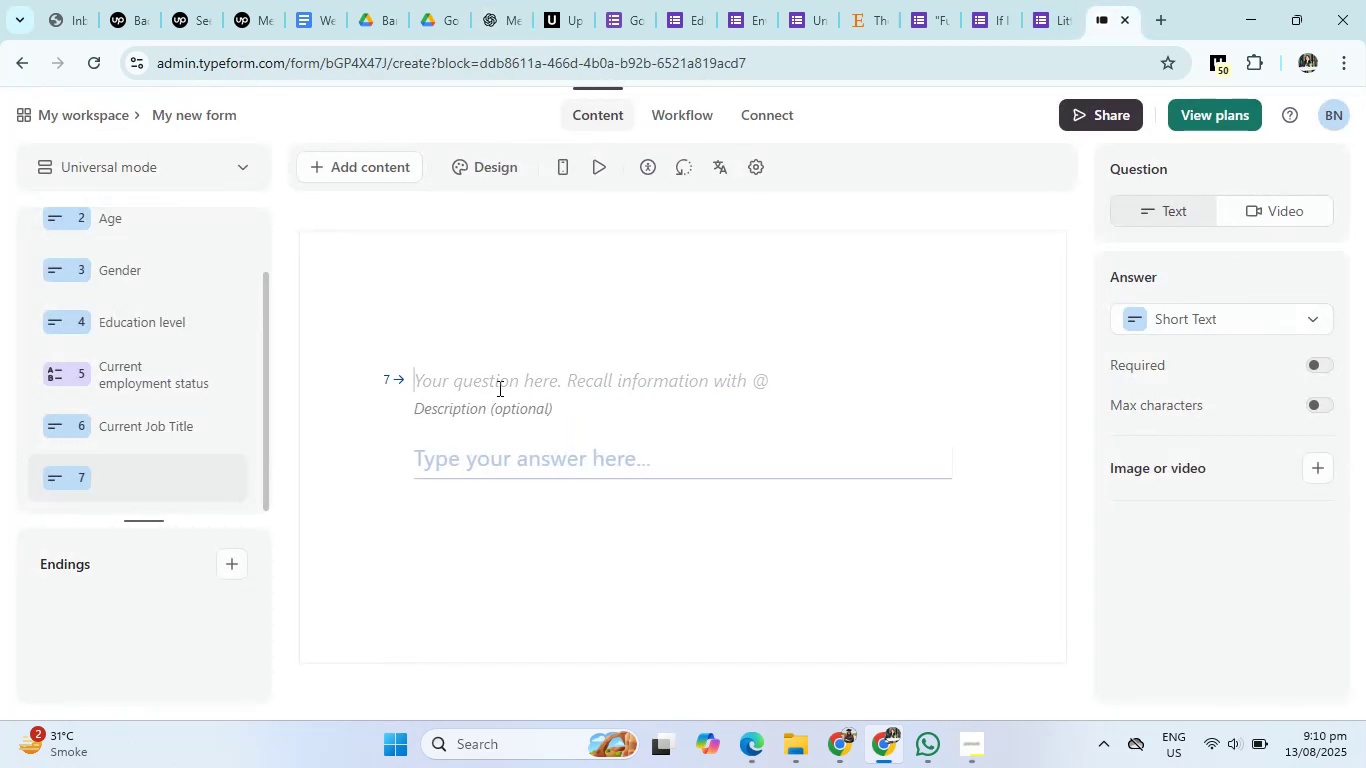 
key(Control+V)
 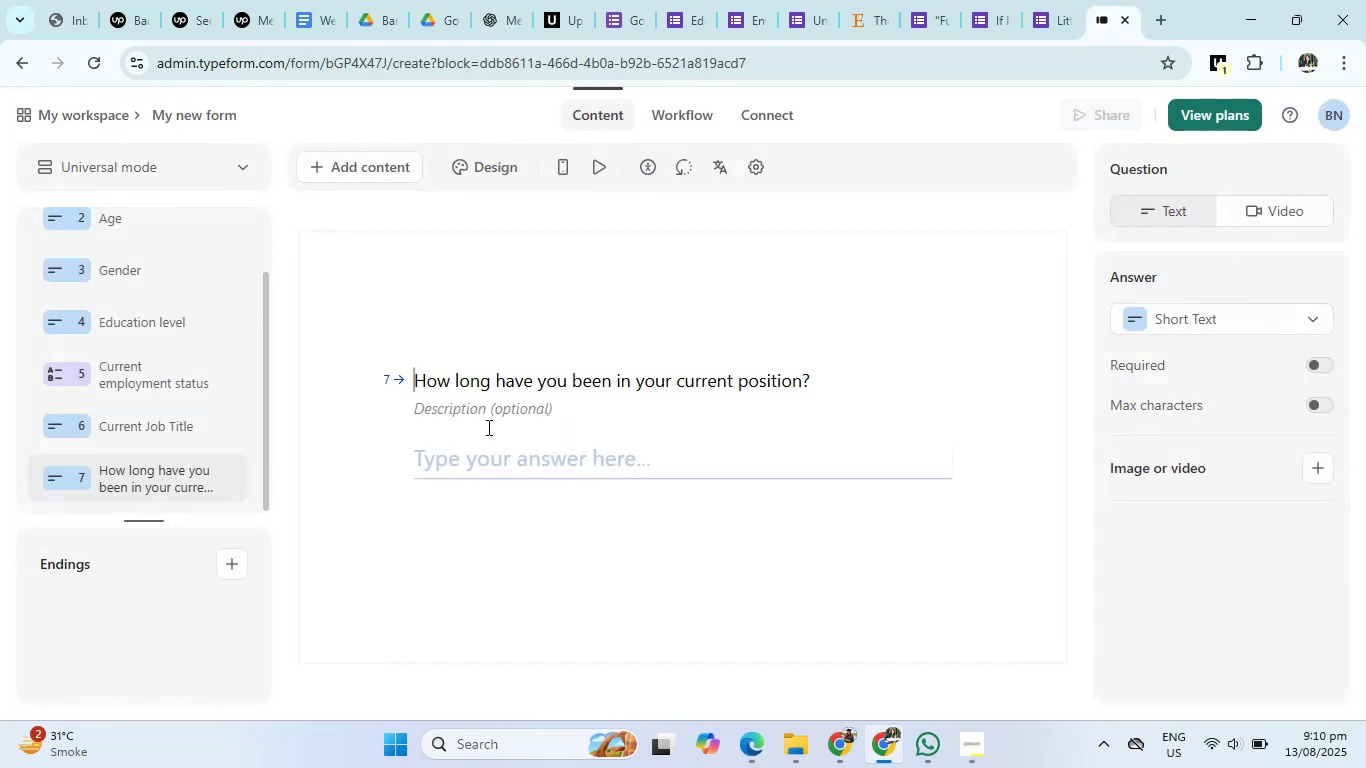 
left_click([519, 0])
 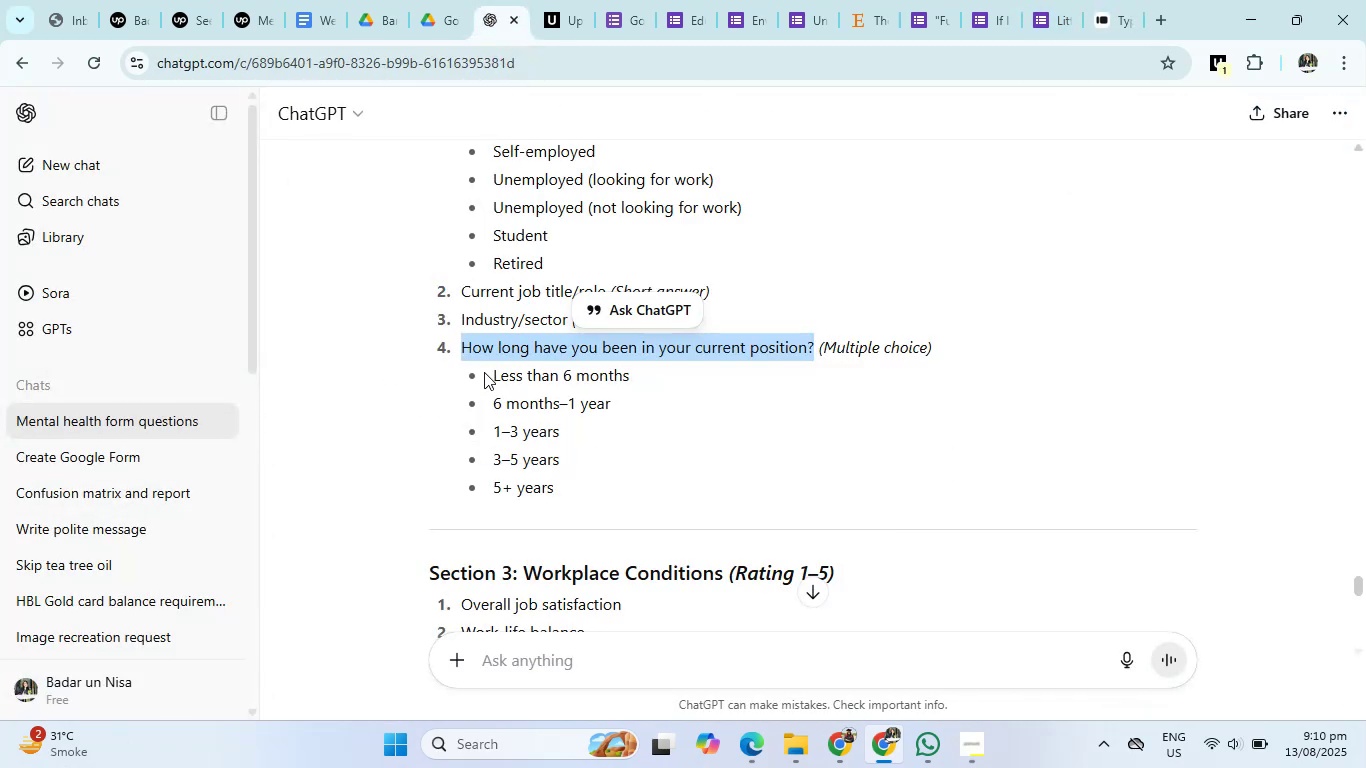 
left_click_drag(start_coordinate=[489, 372], to_coordinate=[574, 488])
 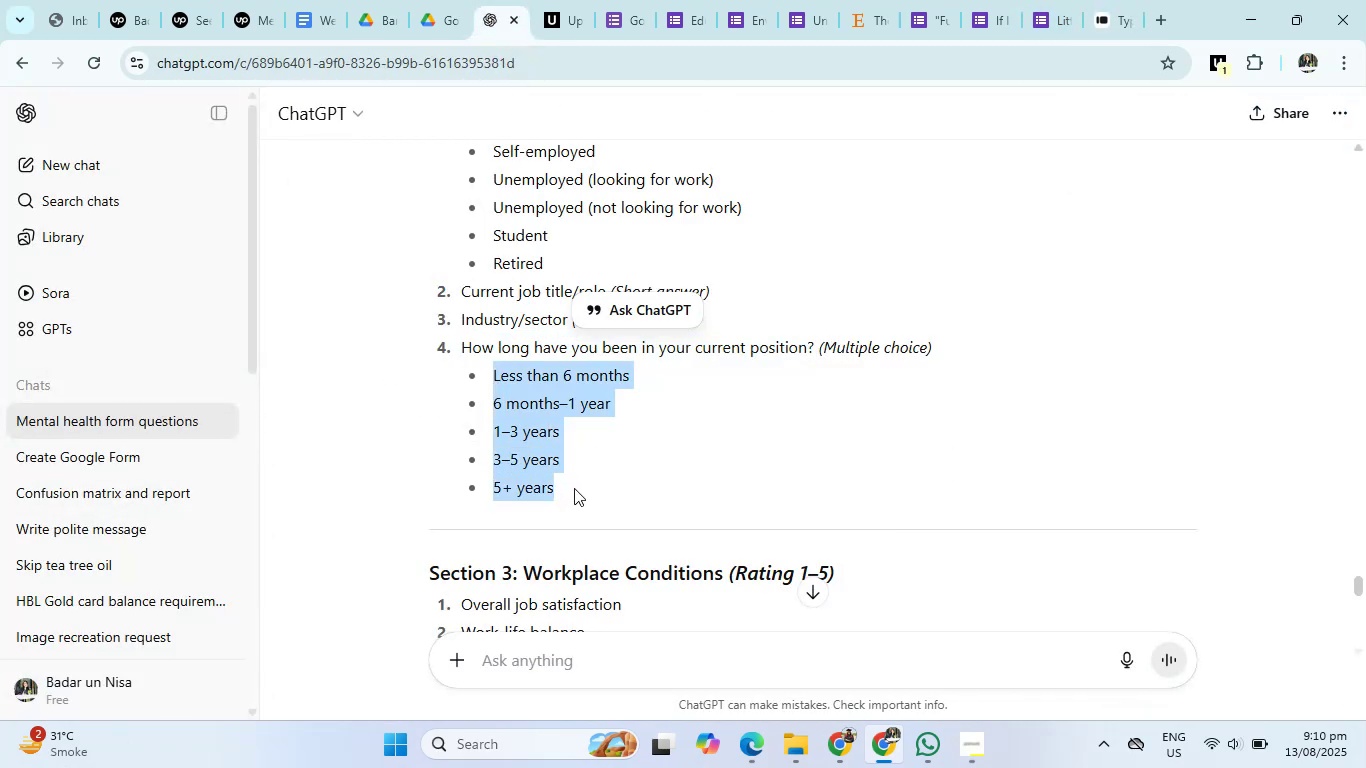 
key(Control+C)
 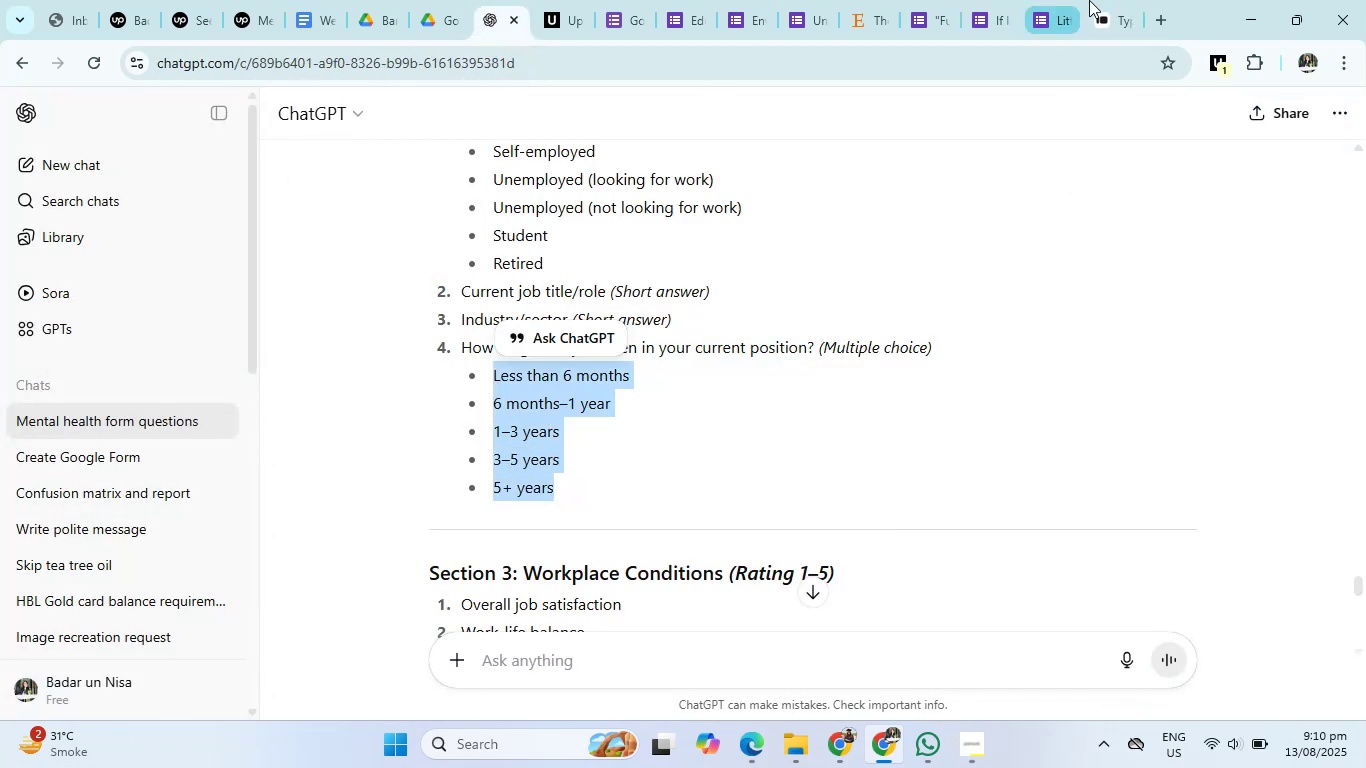 
left_click([1095, 0])
 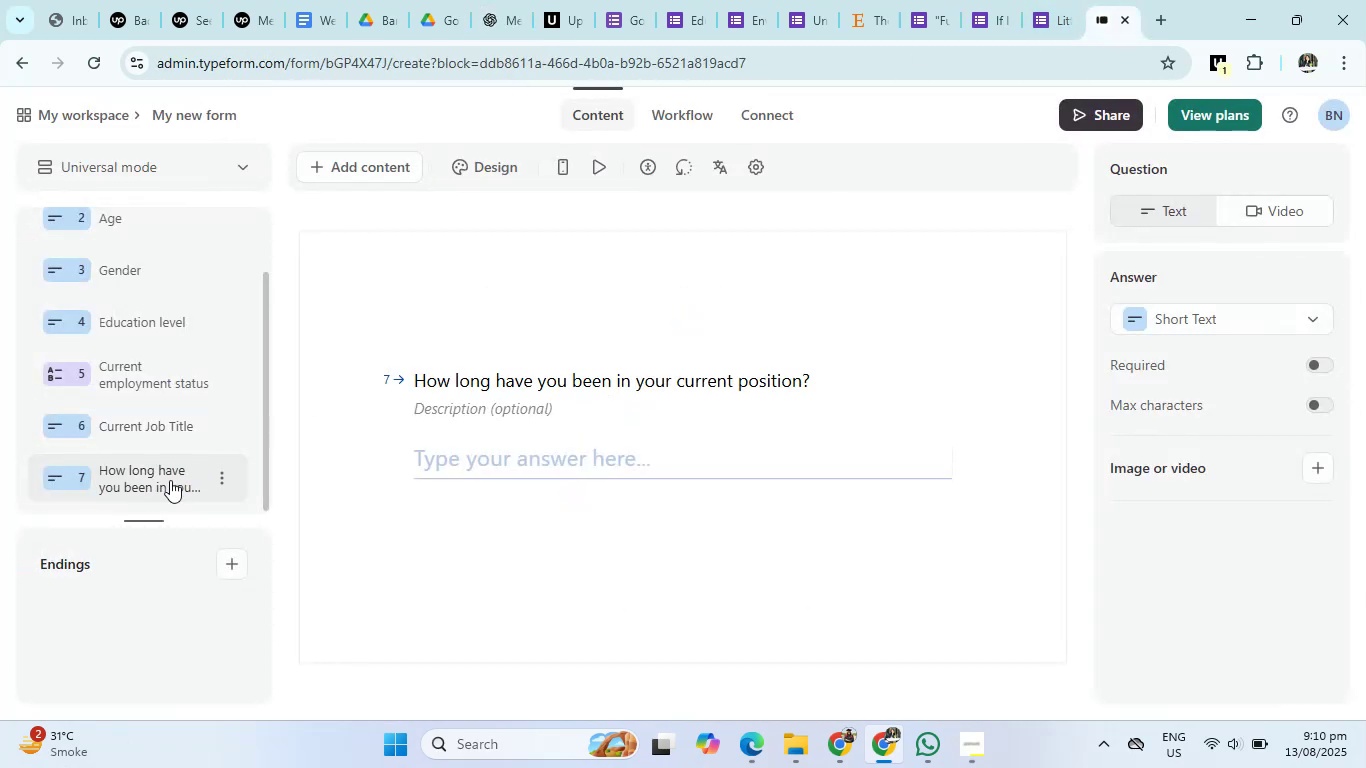 
left_click([220, 477])
 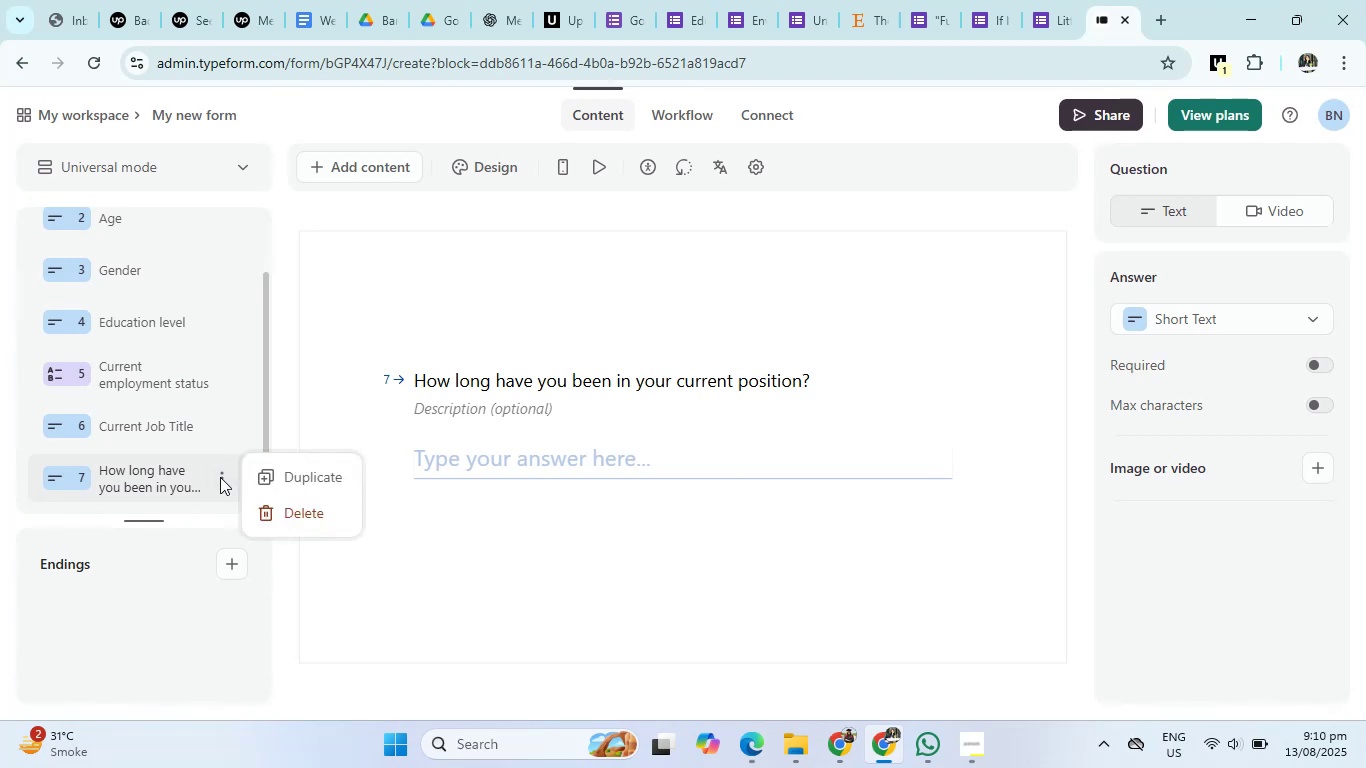 
left_click([220, 477])
 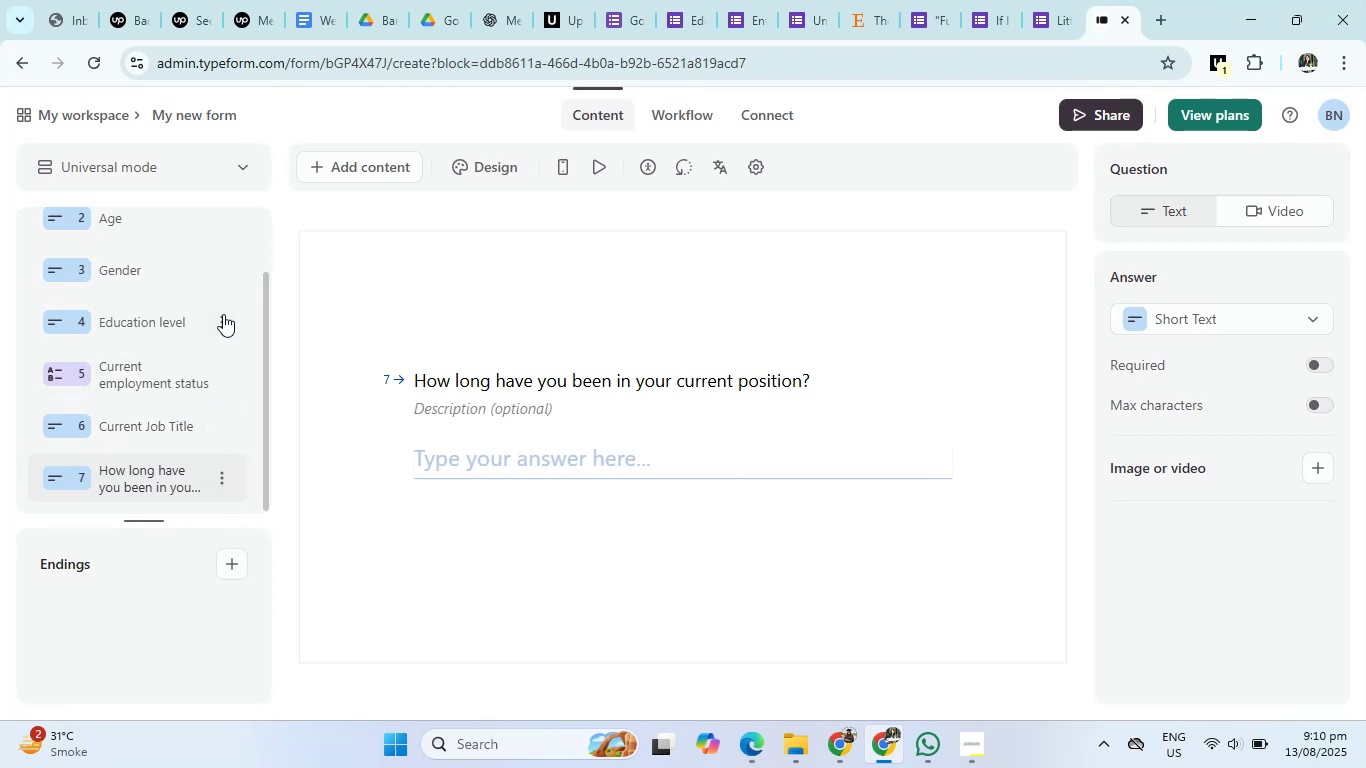 
left_click([352, 171])
 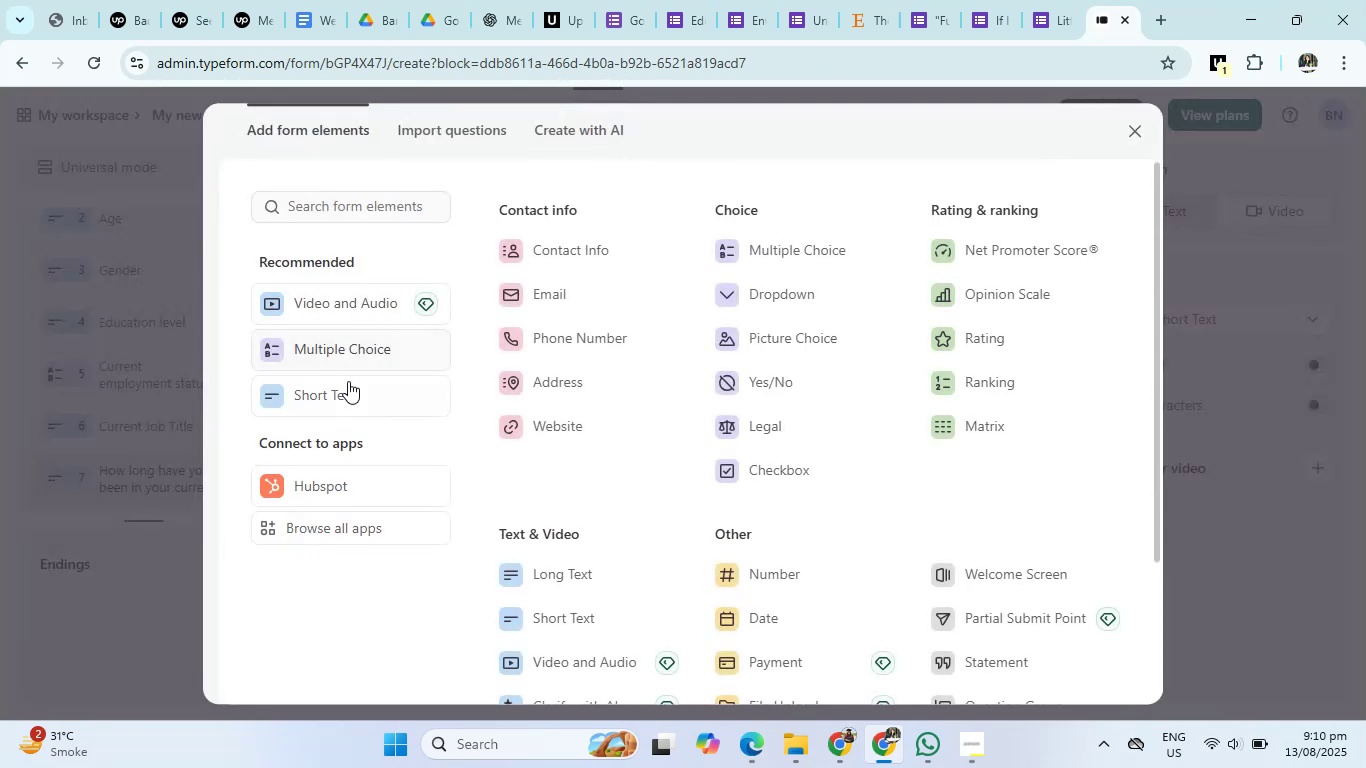 
left_click([348, 383])
 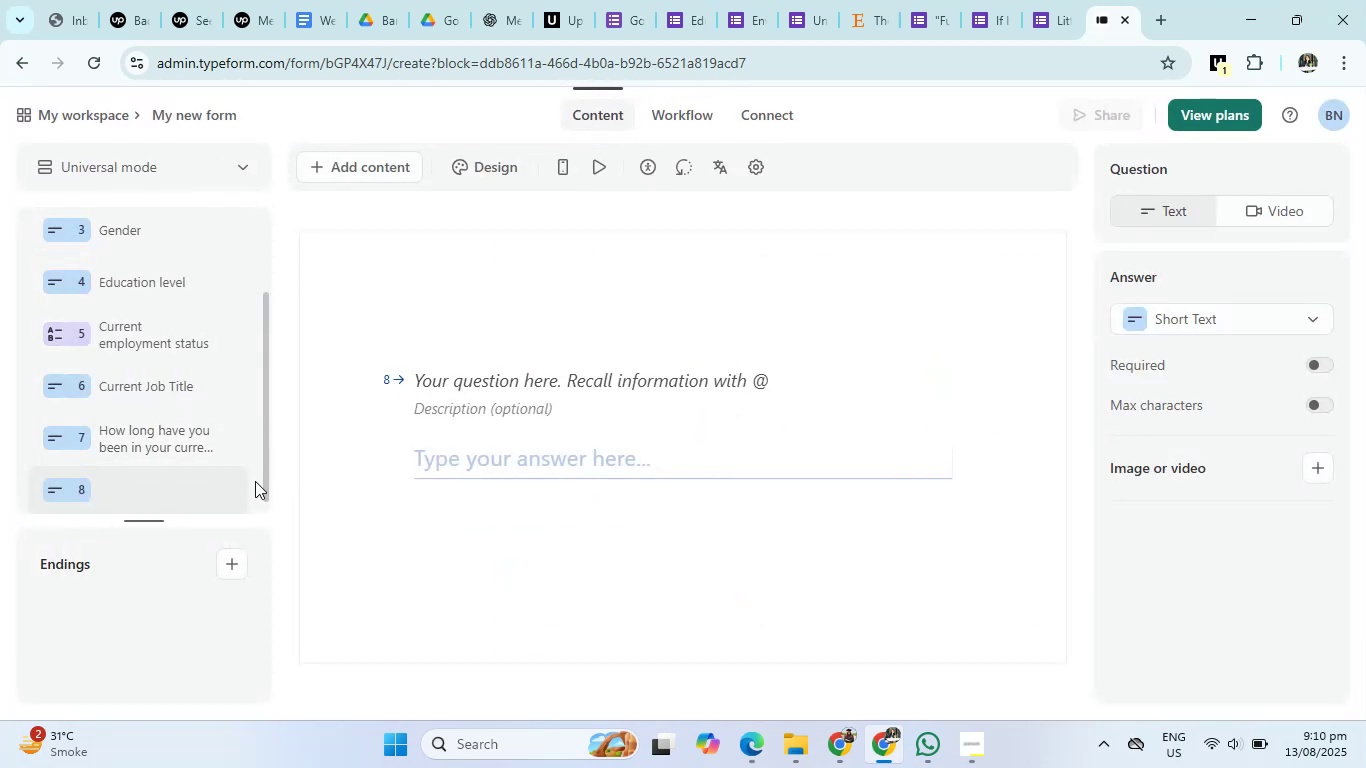 
left_click([226, 492])
 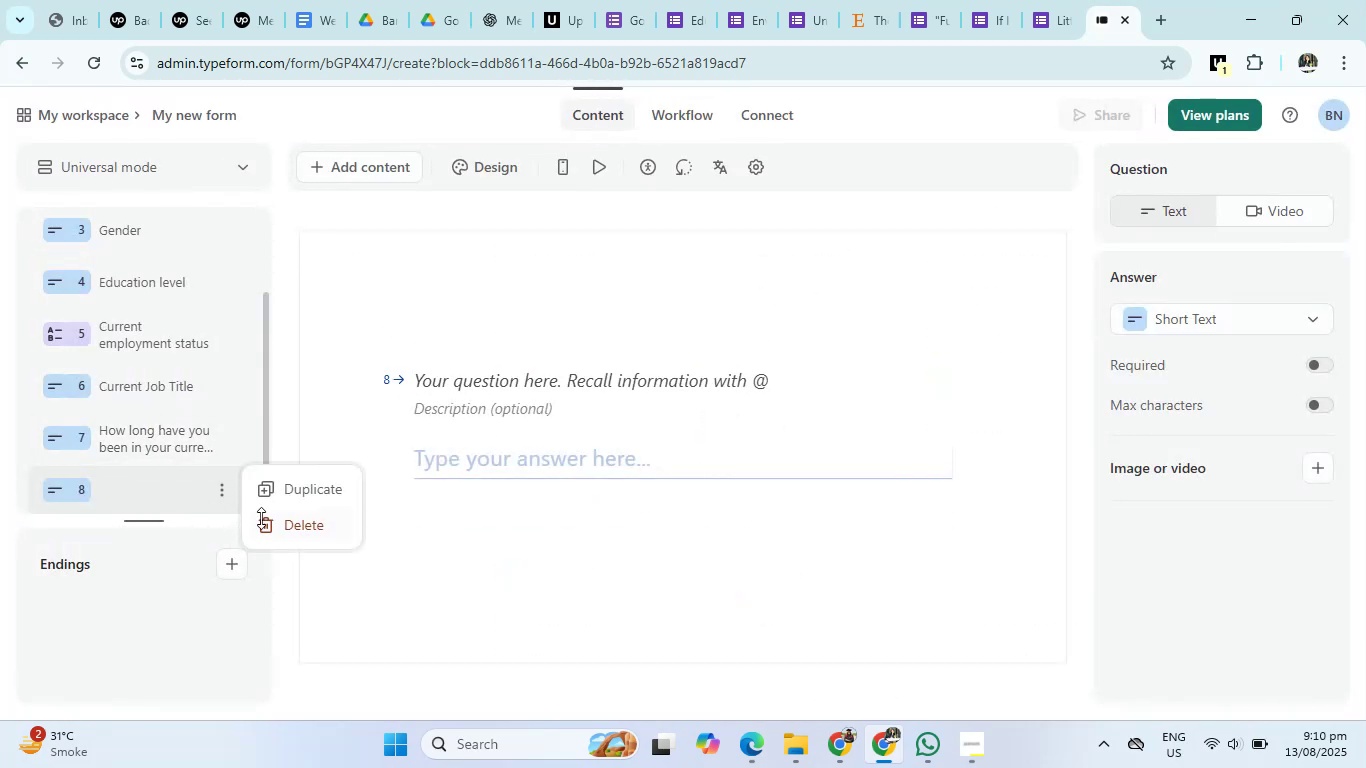 
left_click([270, 525])
 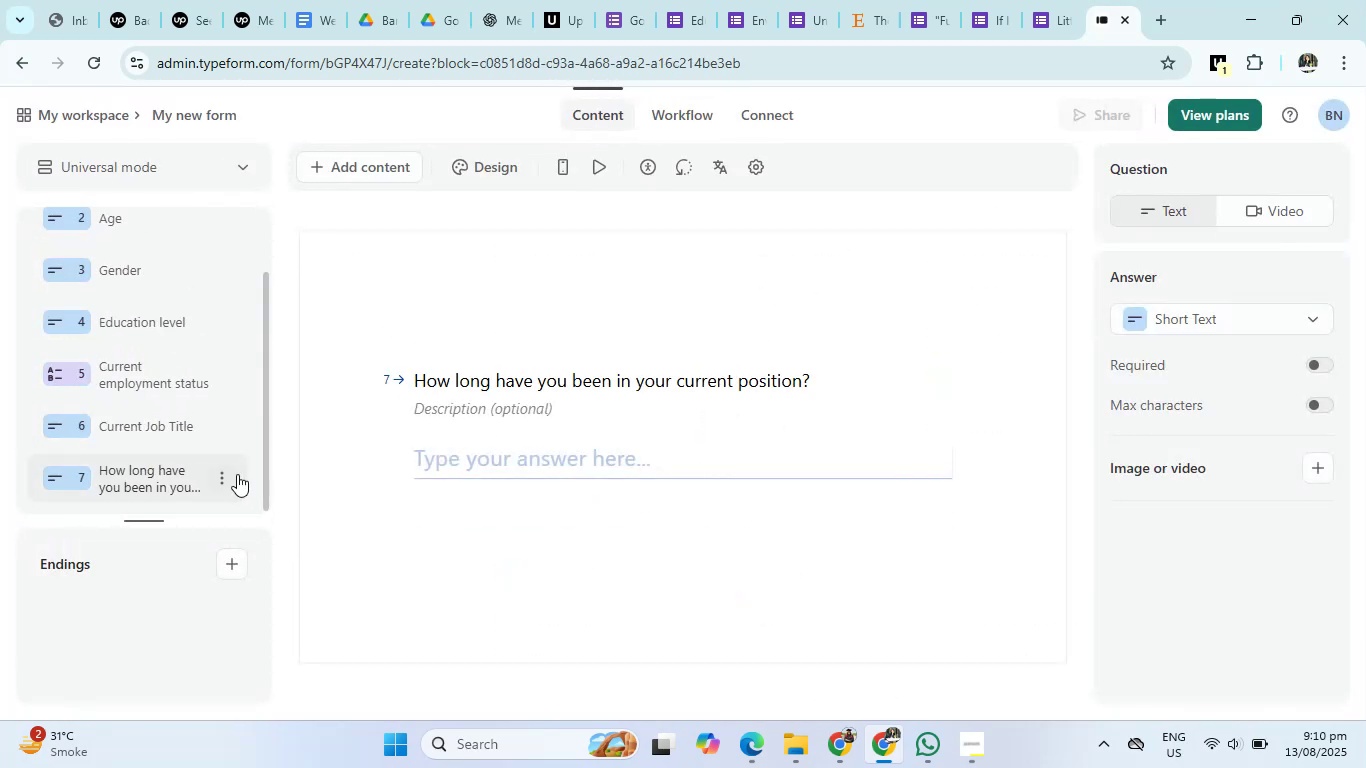 
left_click([232, 477])
 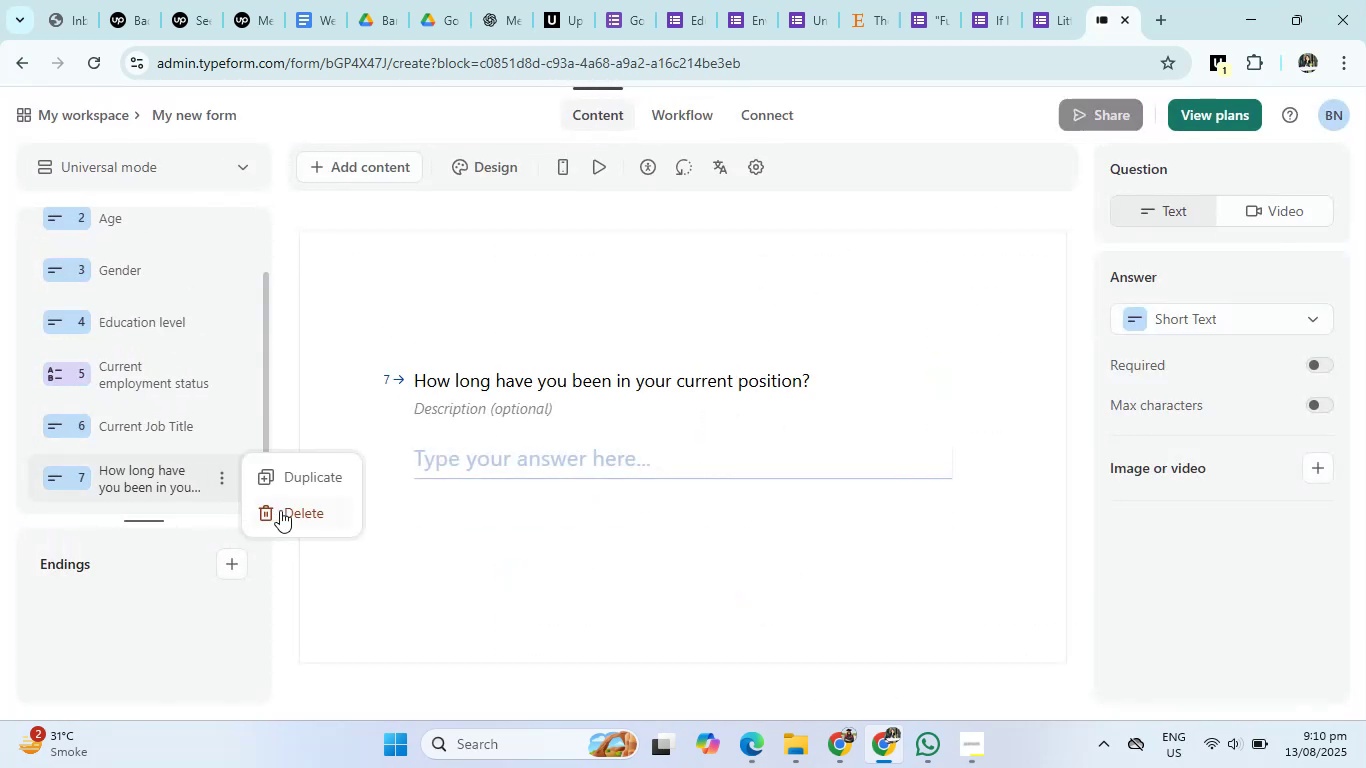 
left_click([280, 510])
 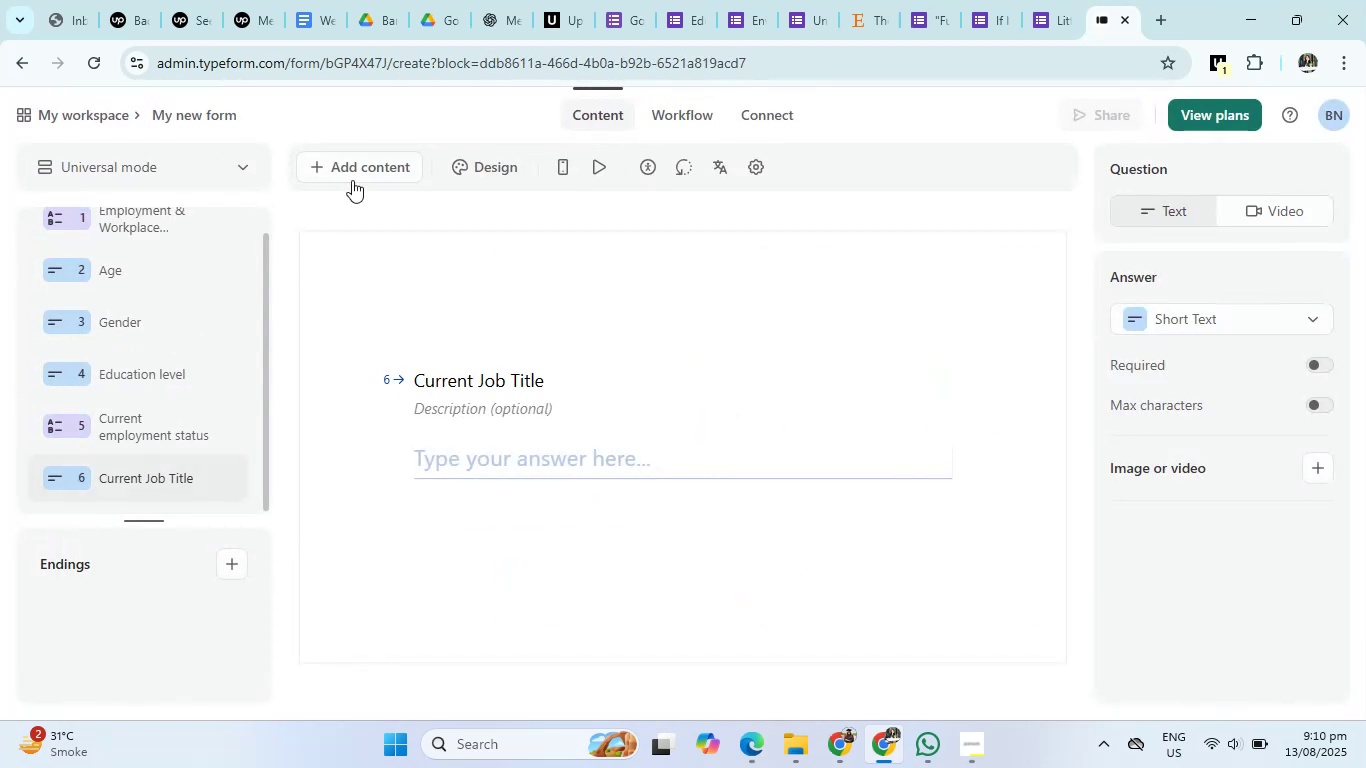 
left_click([356, 170])
 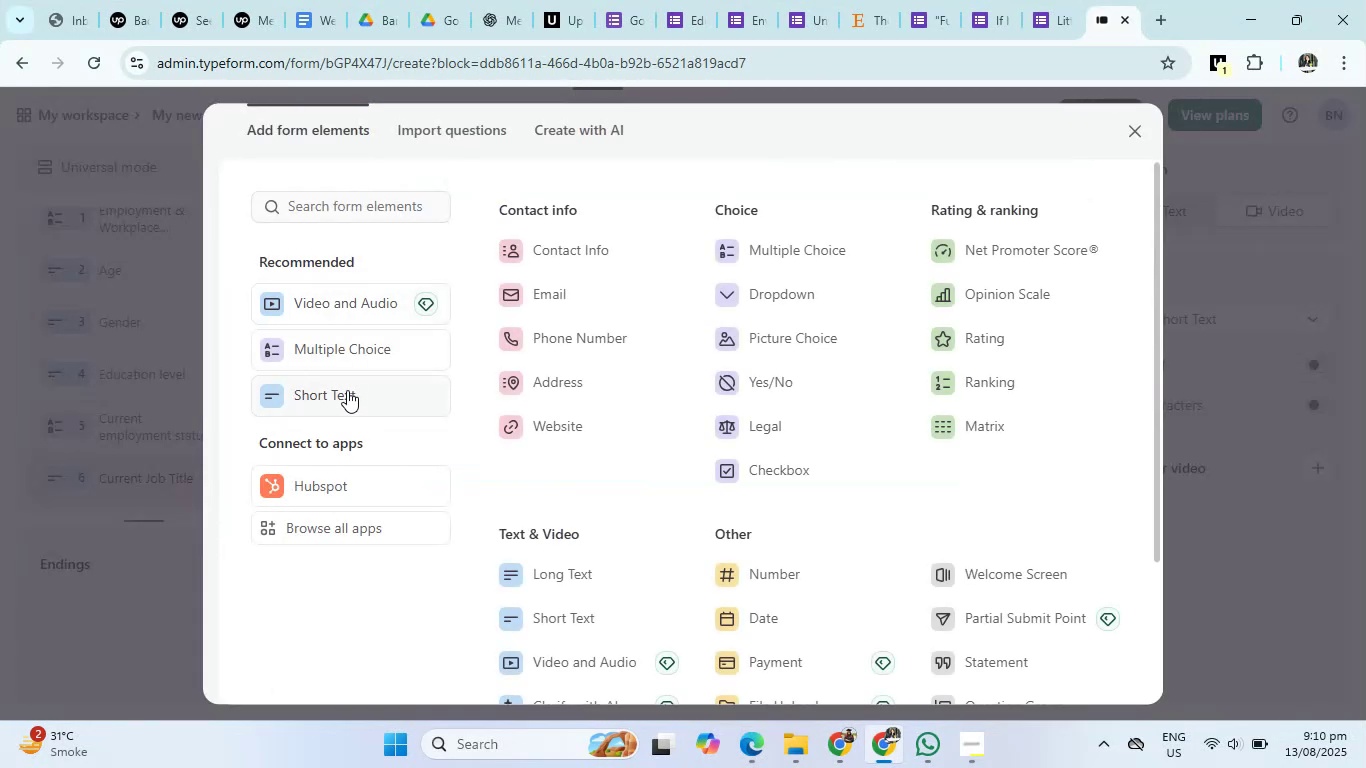 
left_click([353, 351])
 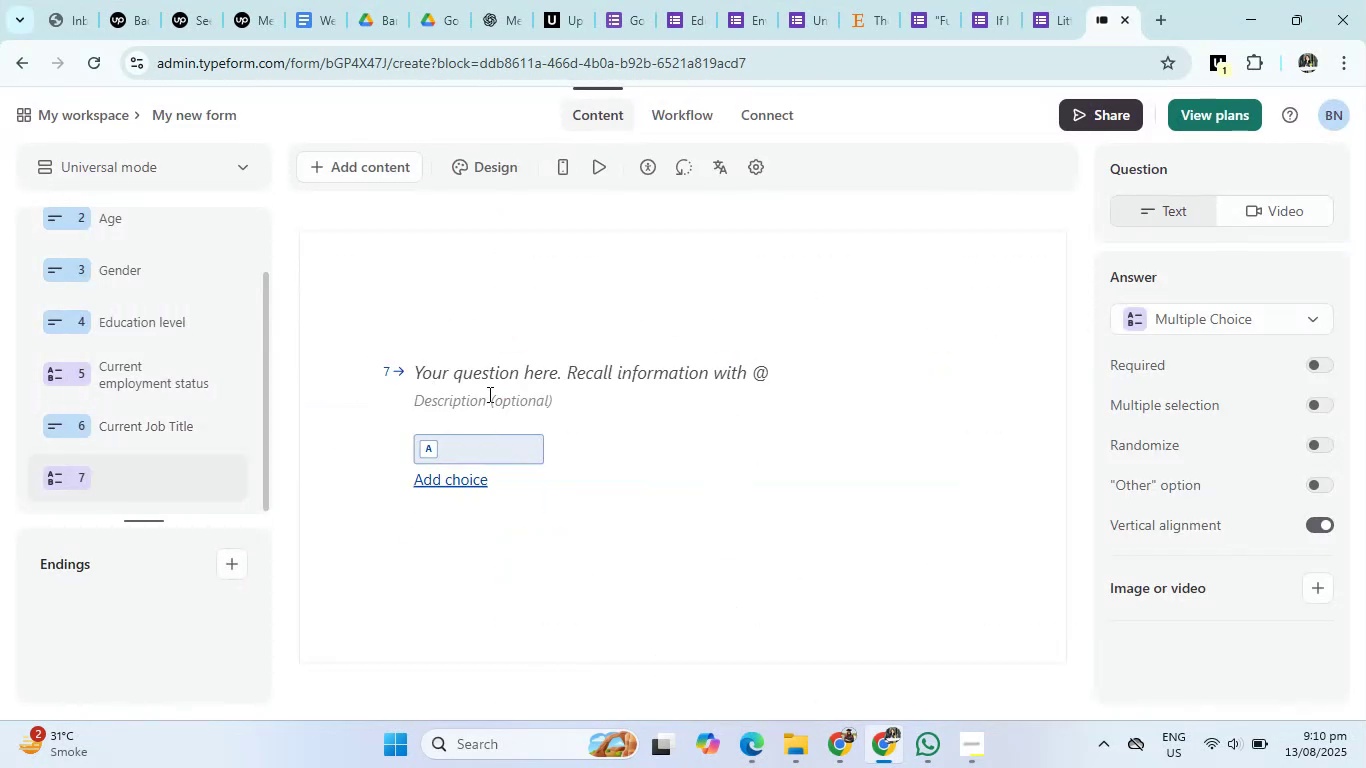 
left_click([500, 370])
 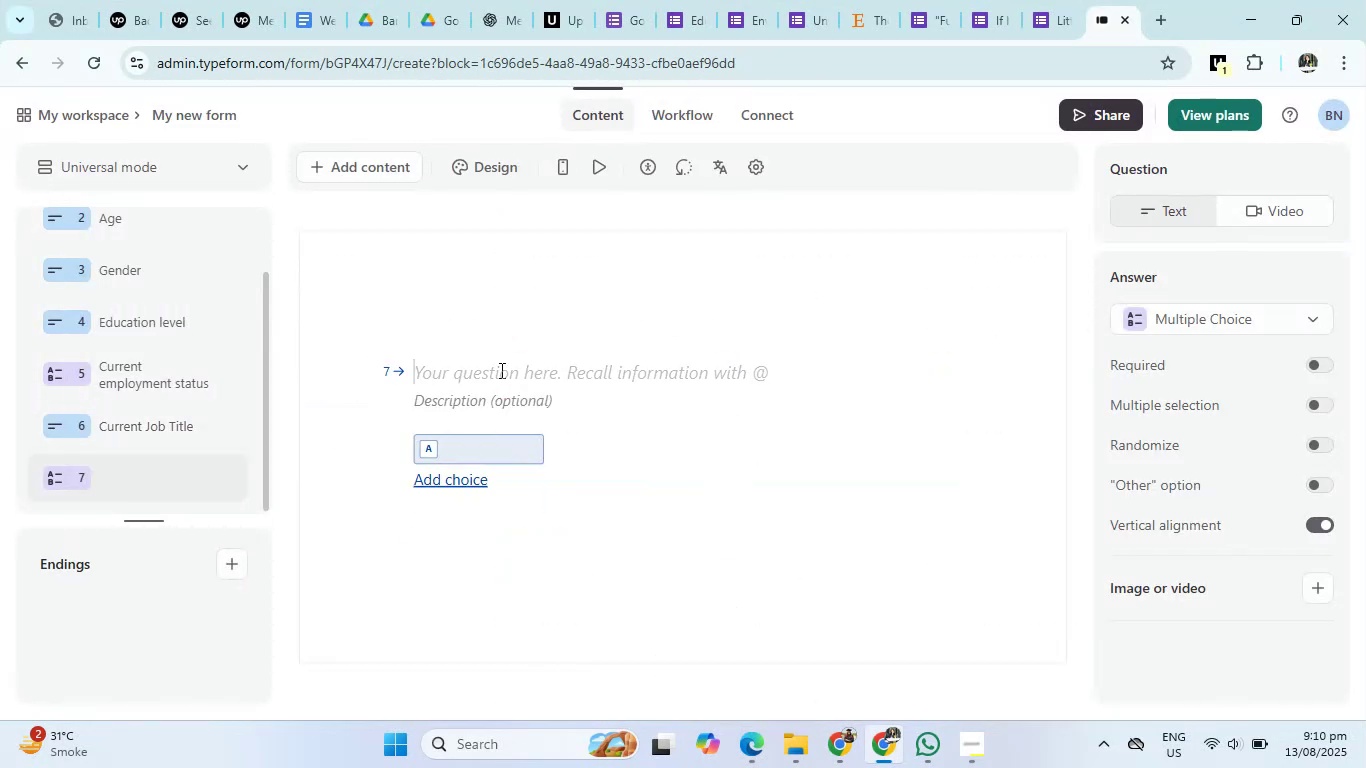 
key(Control+V)
 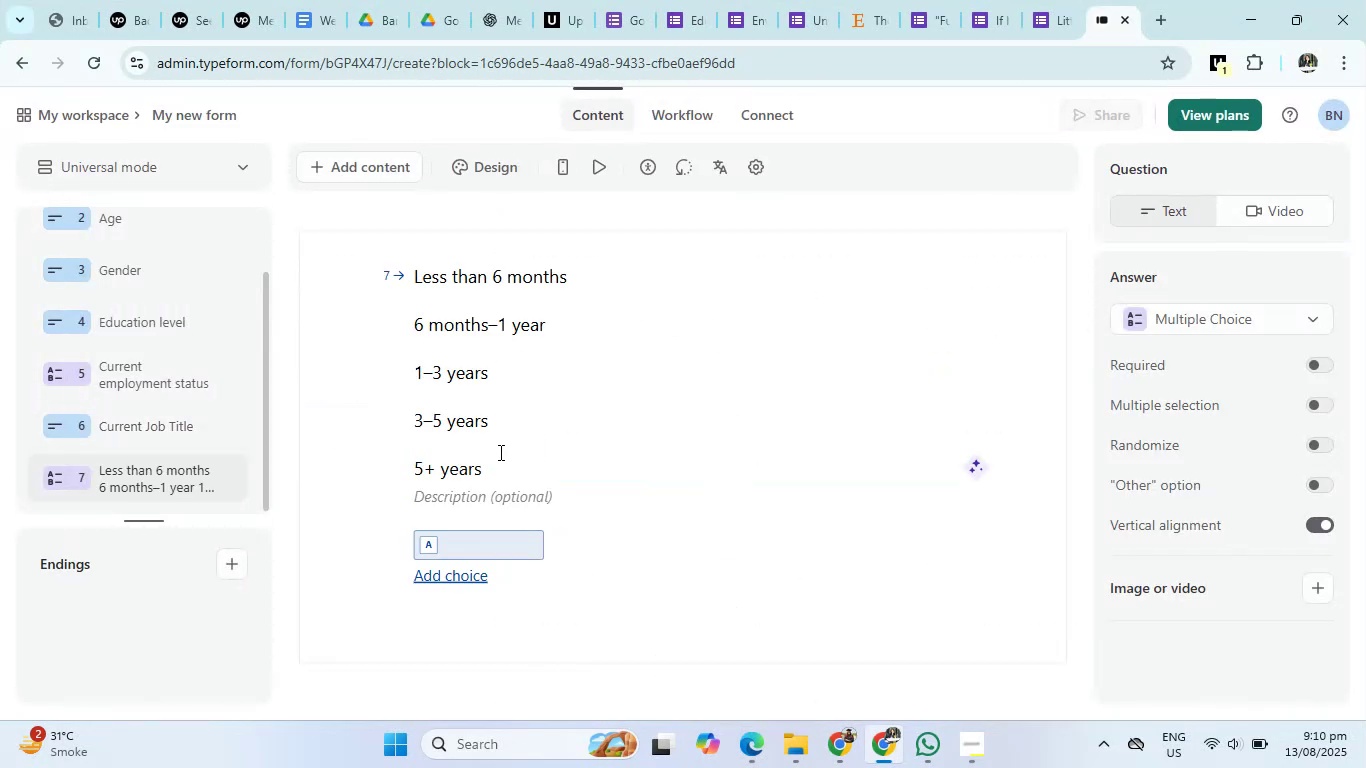 
left_click_drag(start_coordinate=[494, 468], to_coordinate=[400, 271])
 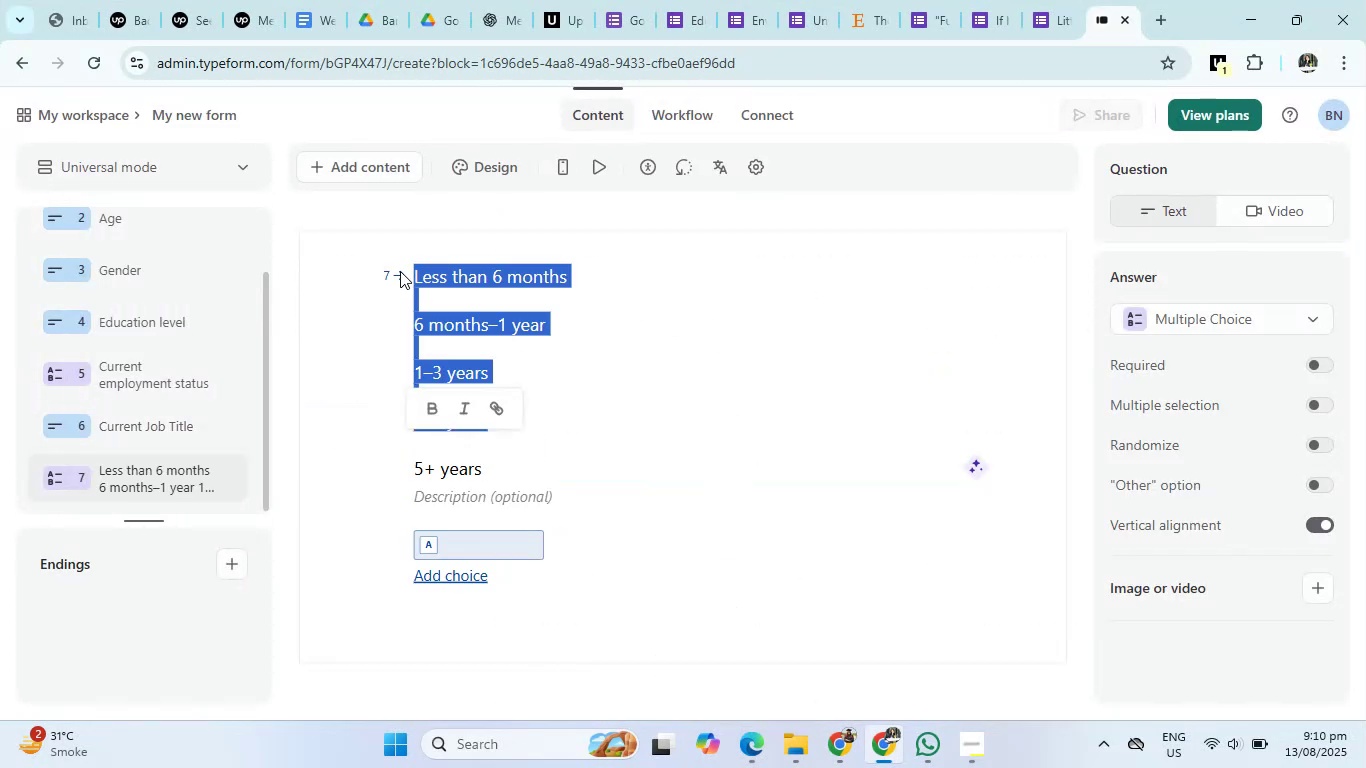 
key(Control+X)
 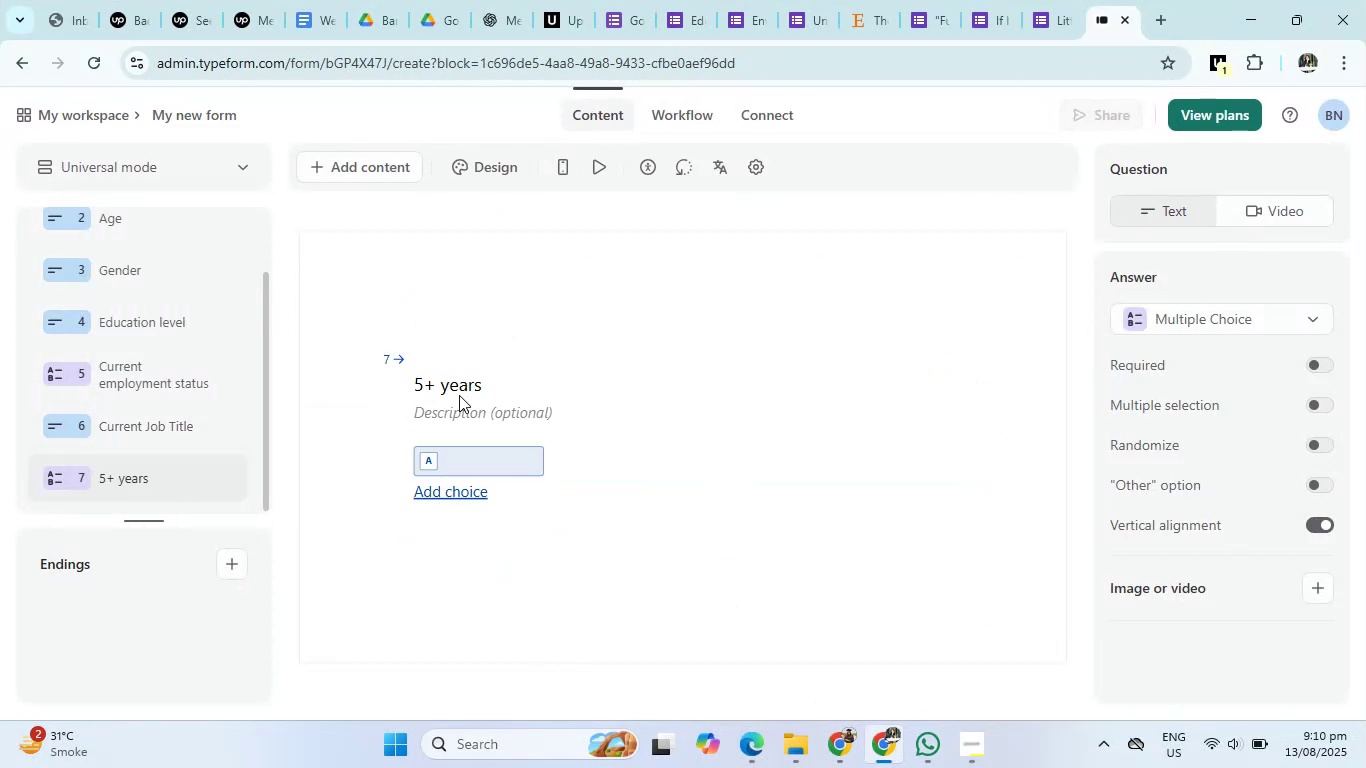 
left_click_drag(start_coordinate=[487, 386], to_coordinate=[361, 392])
 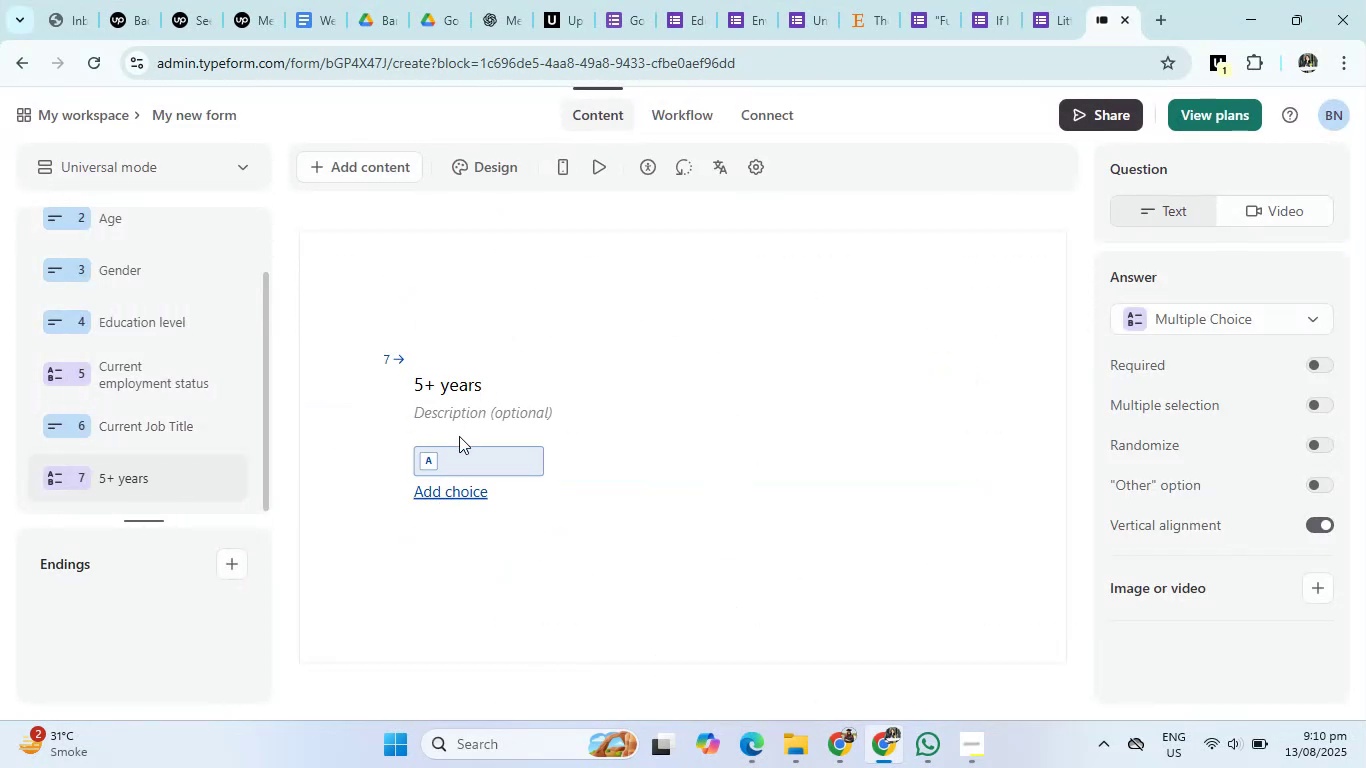 
left_click([465, 459])
 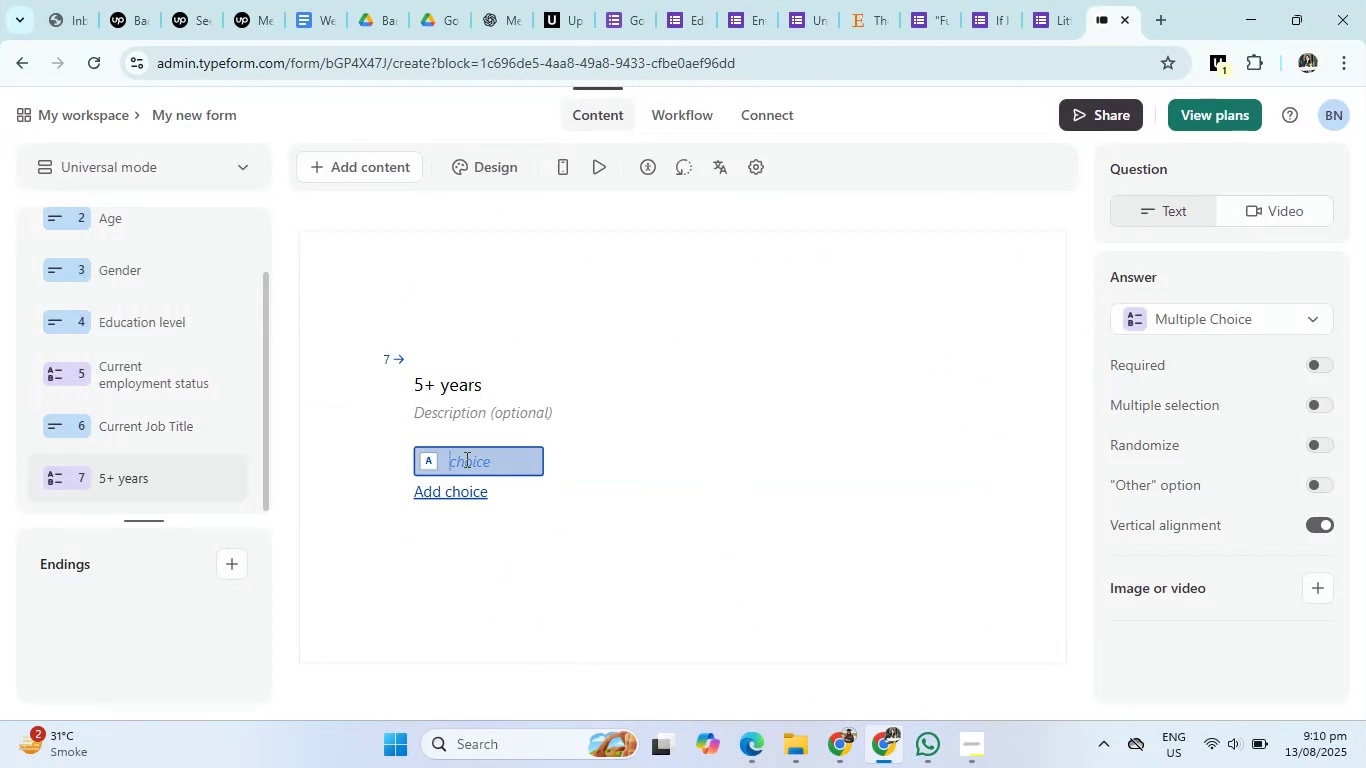 
key(Control+V)
 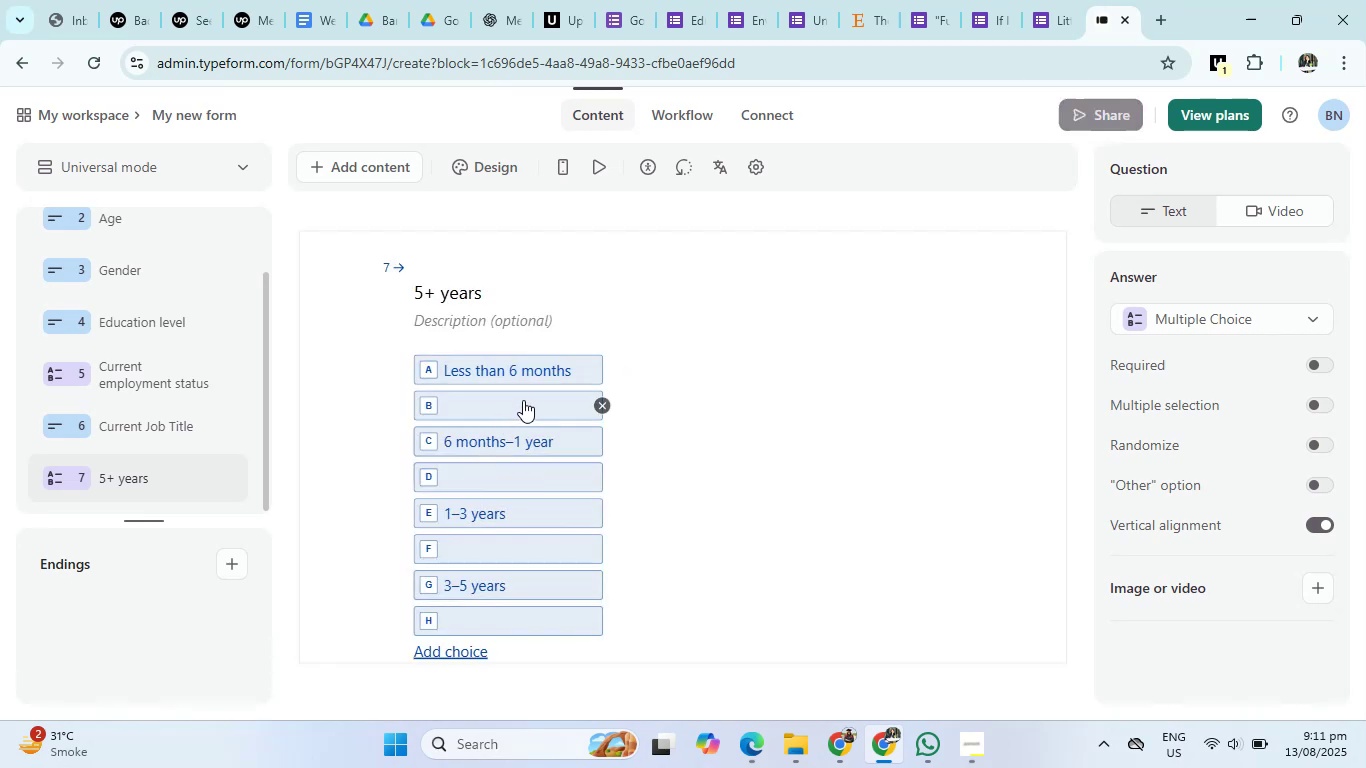 
left_click([604, 399])
 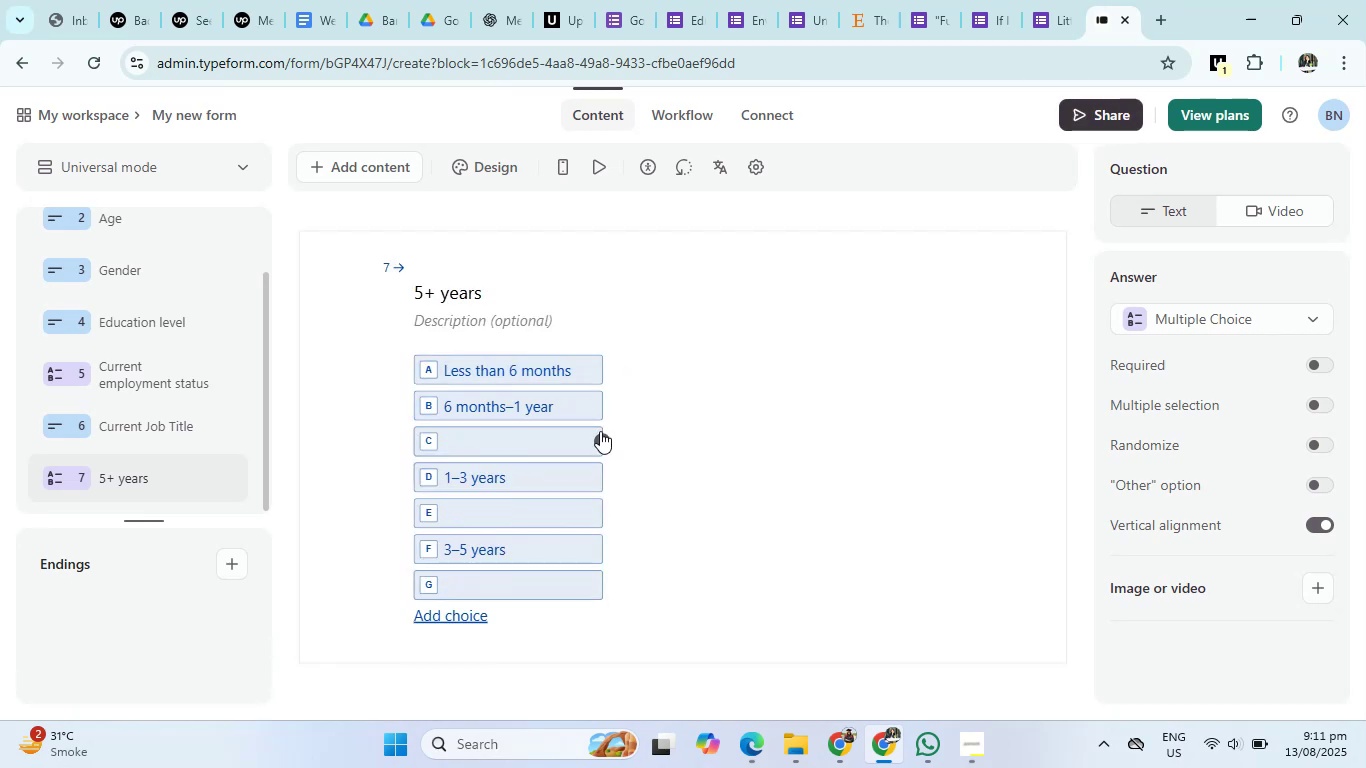 
left_click([603, 438])
 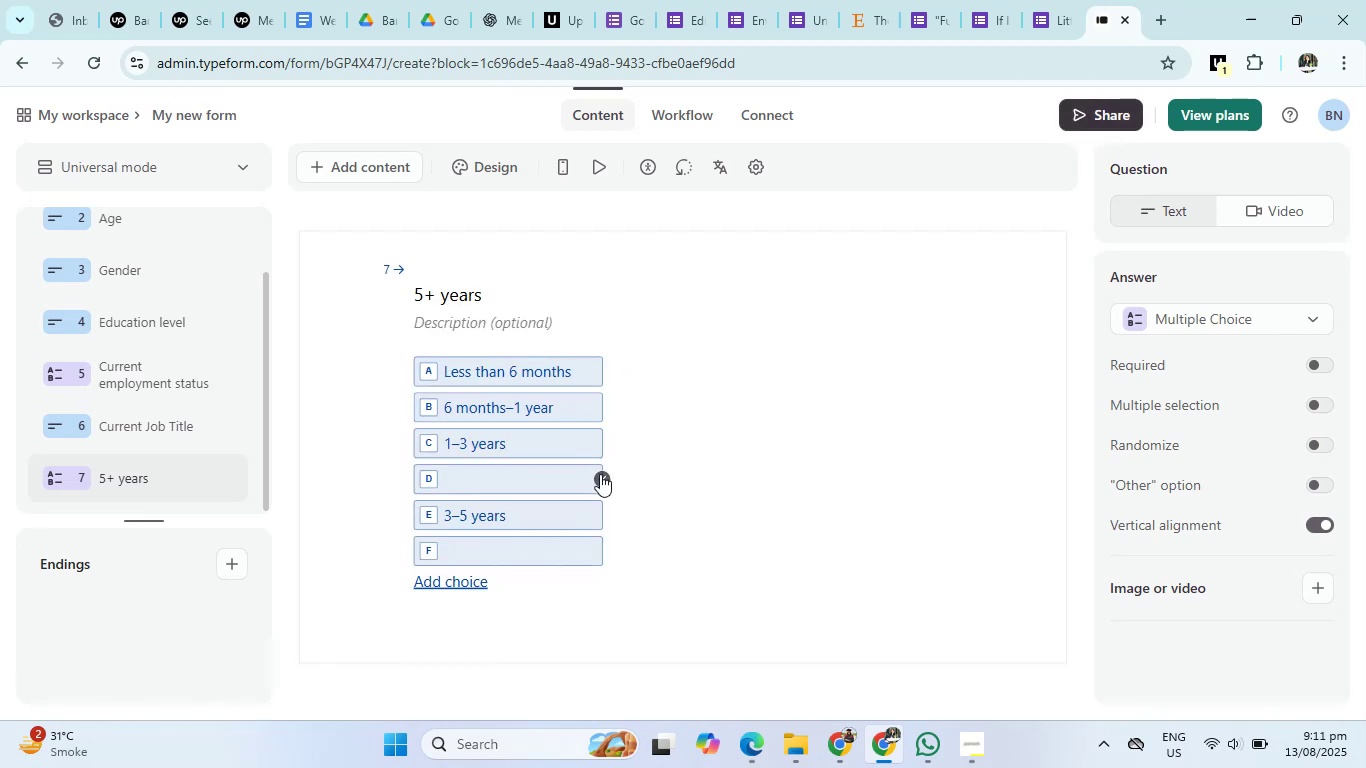 
left_click([600, 474])
 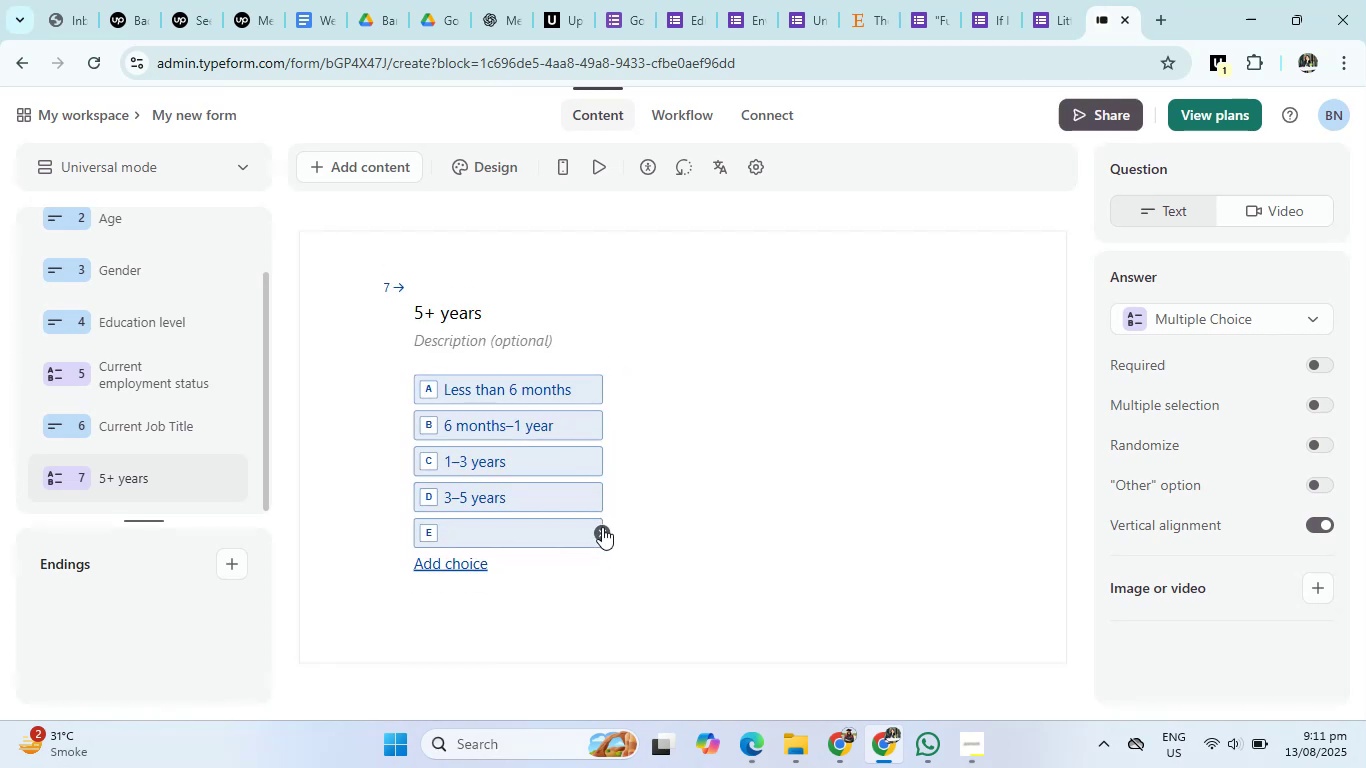 
left_click([602, 527])
 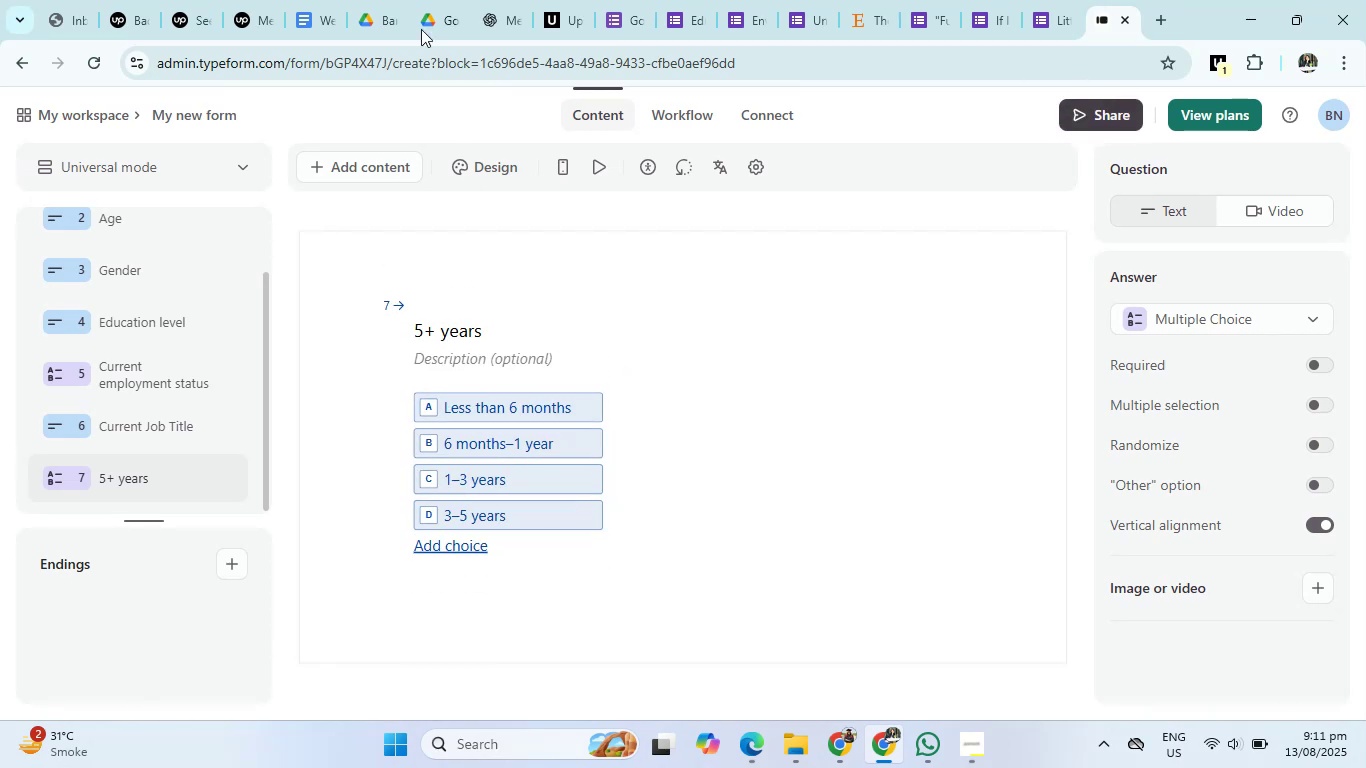 
left_click([500, 0])
 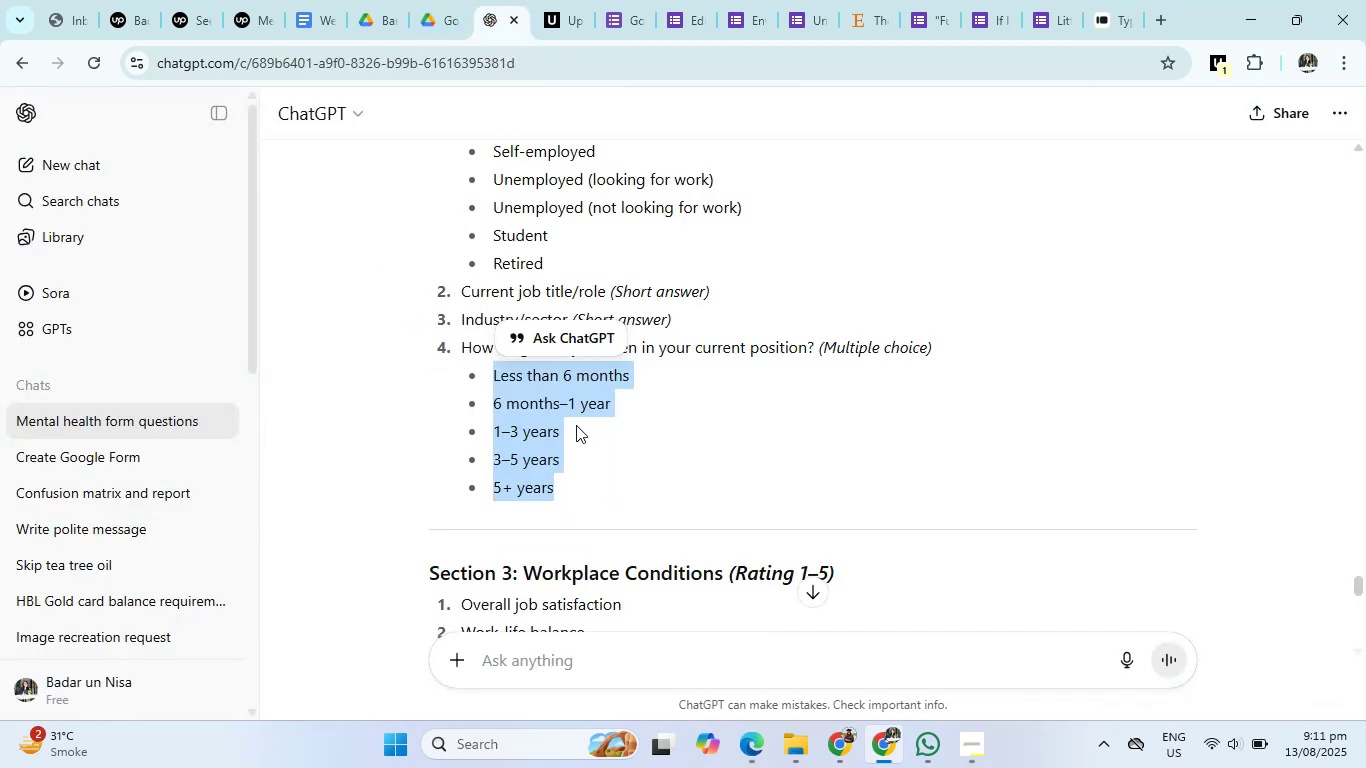 
left_click([667, 424])
 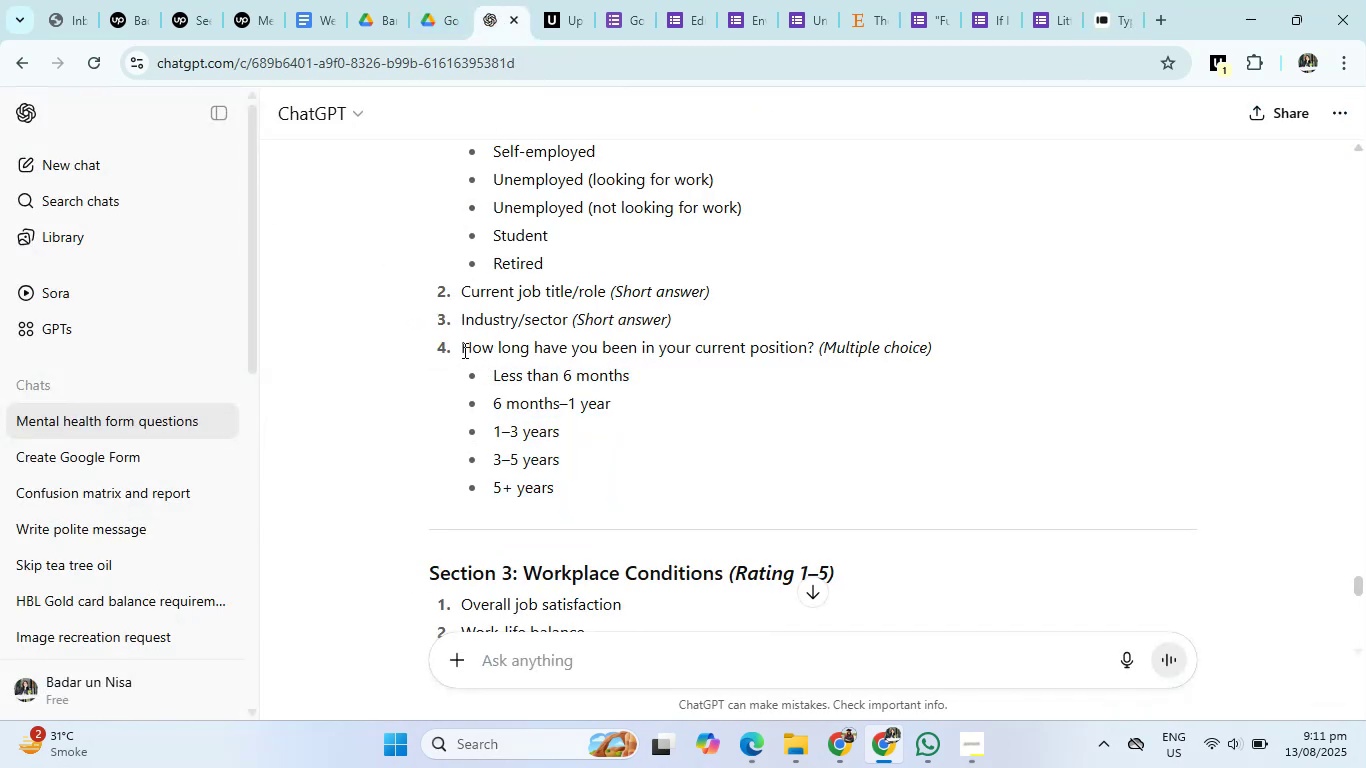 
left_click_drag(start_coordinate=[461, 349], to_coordinate=[812, 357])
 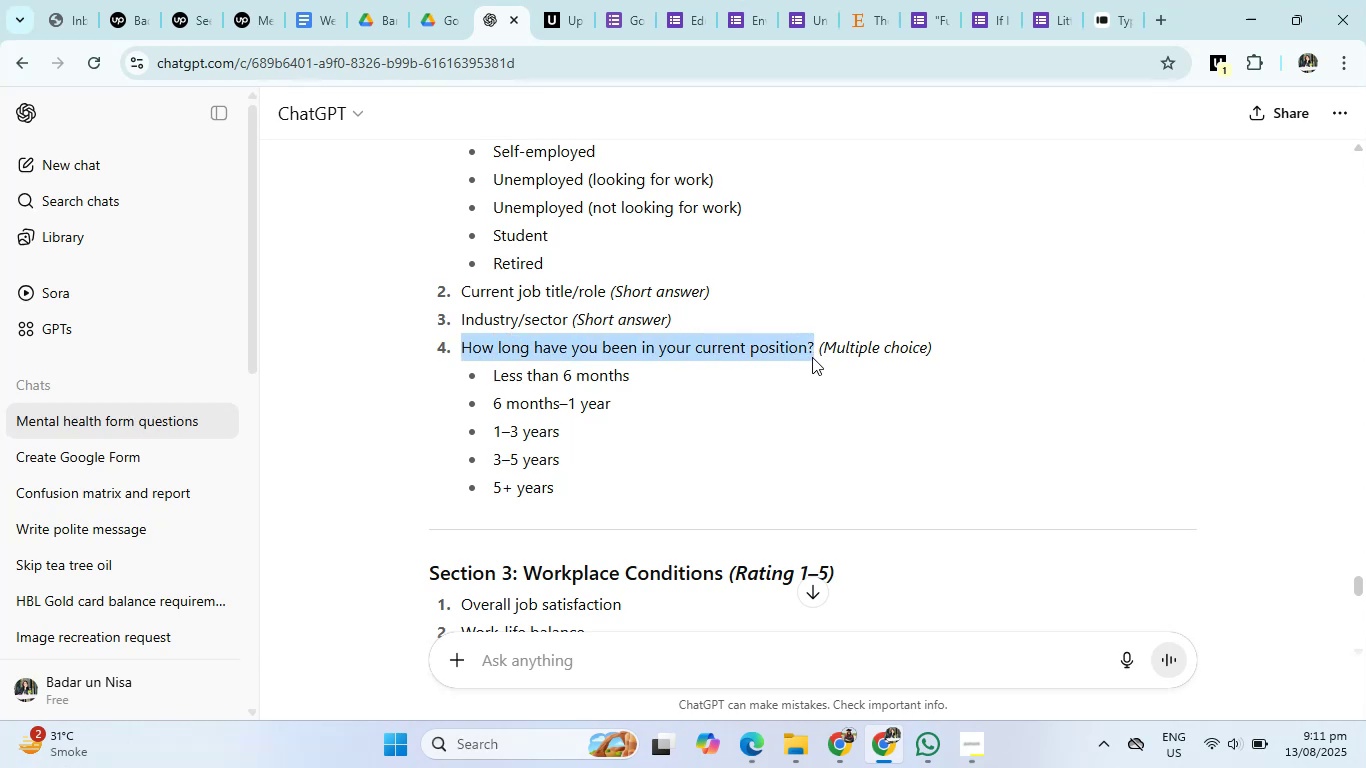 
key(Control+C)
 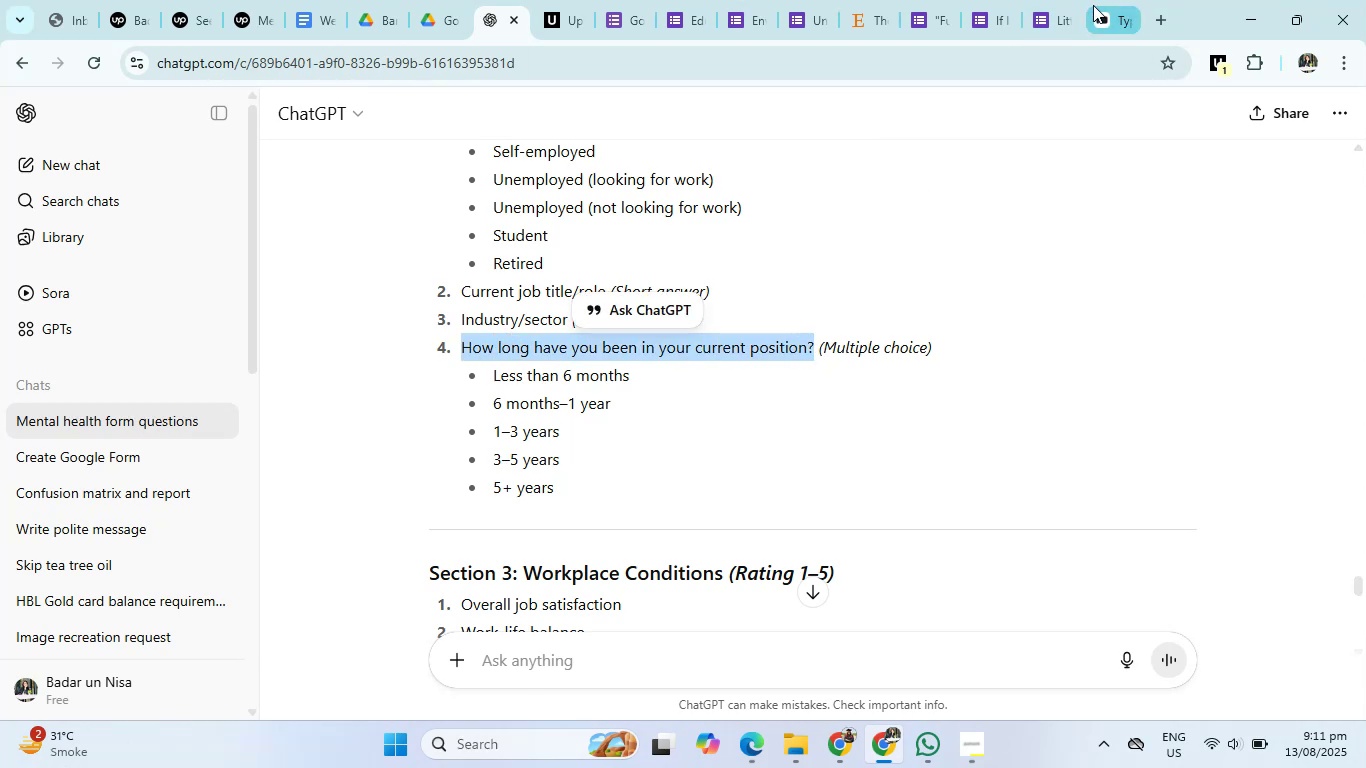 
left_click([1093, 5])
 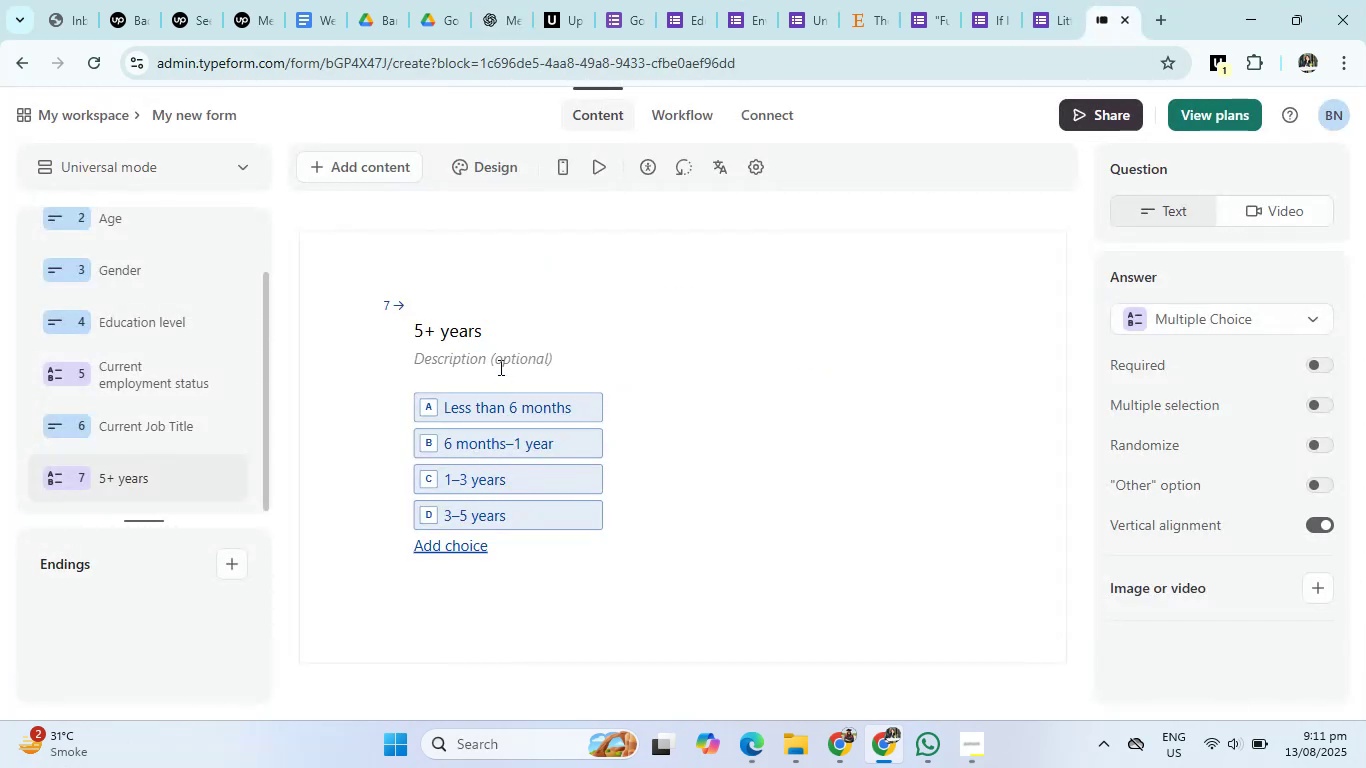 
left_click([499, 367])
 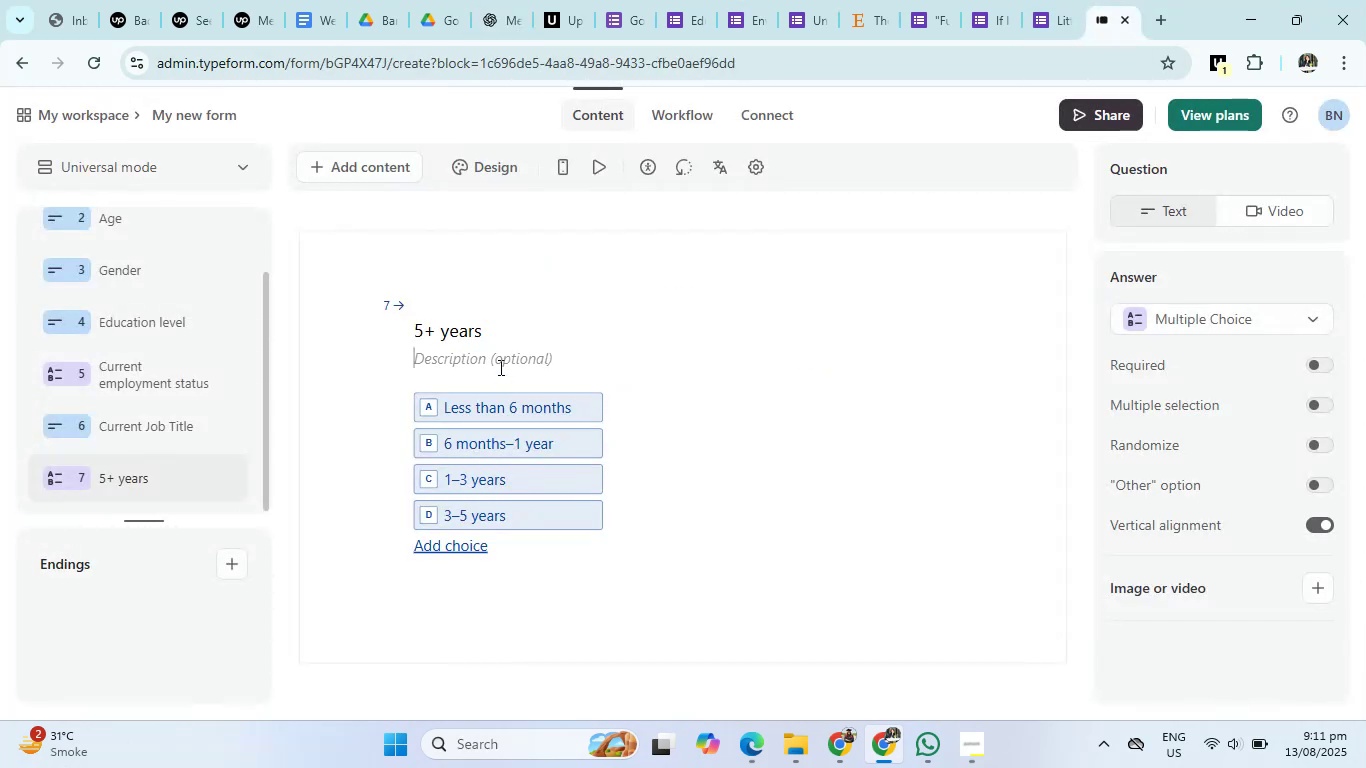 
key(Control+V)
 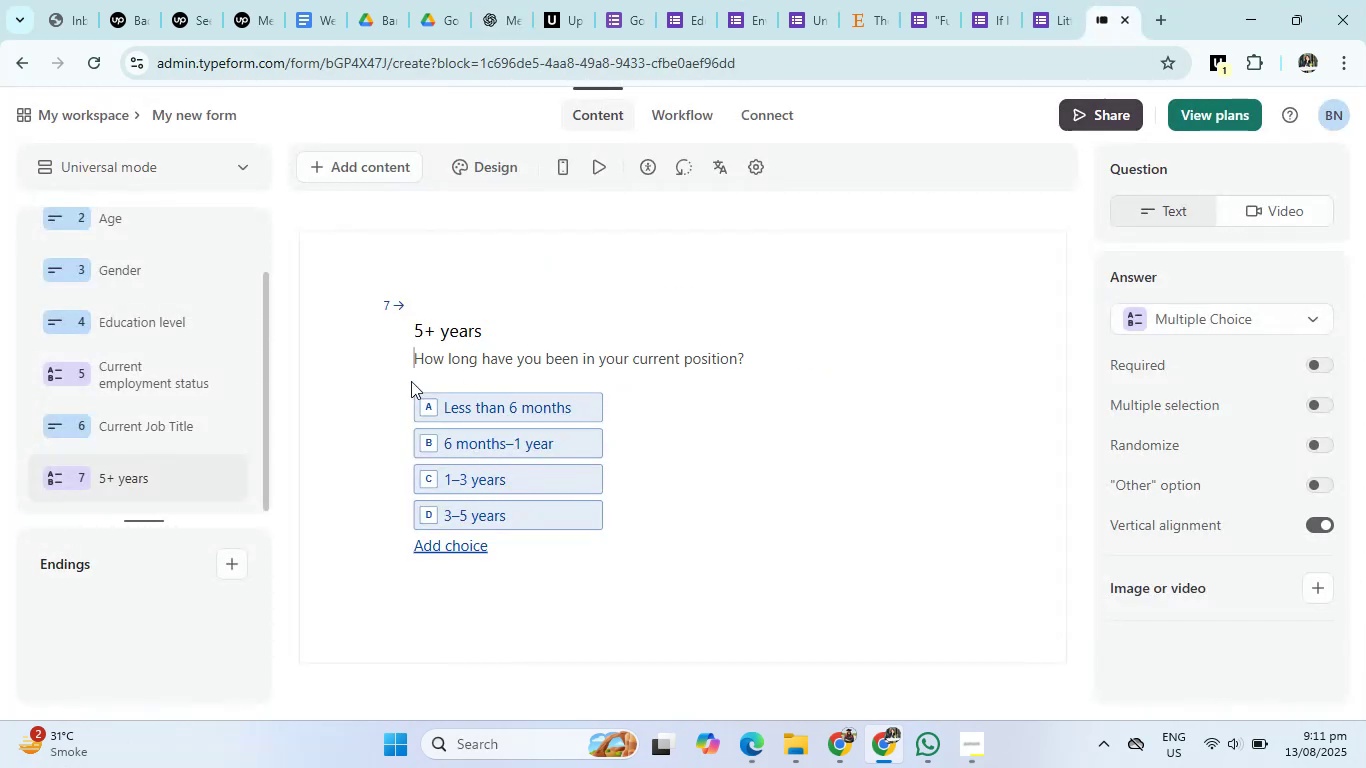 
mouse_move([179, 454])
 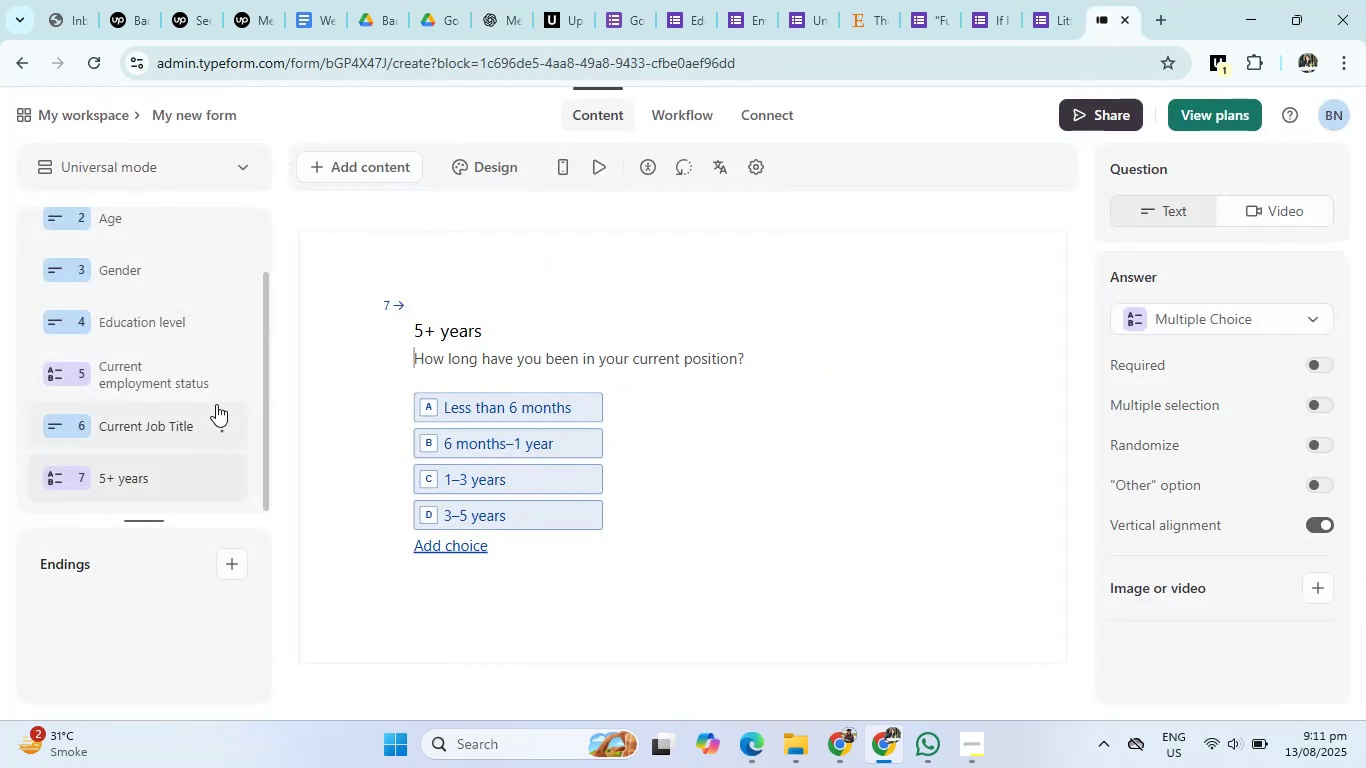 
scroll: coordinate [185, 445], scroll_direction: down, amount: 1.0
 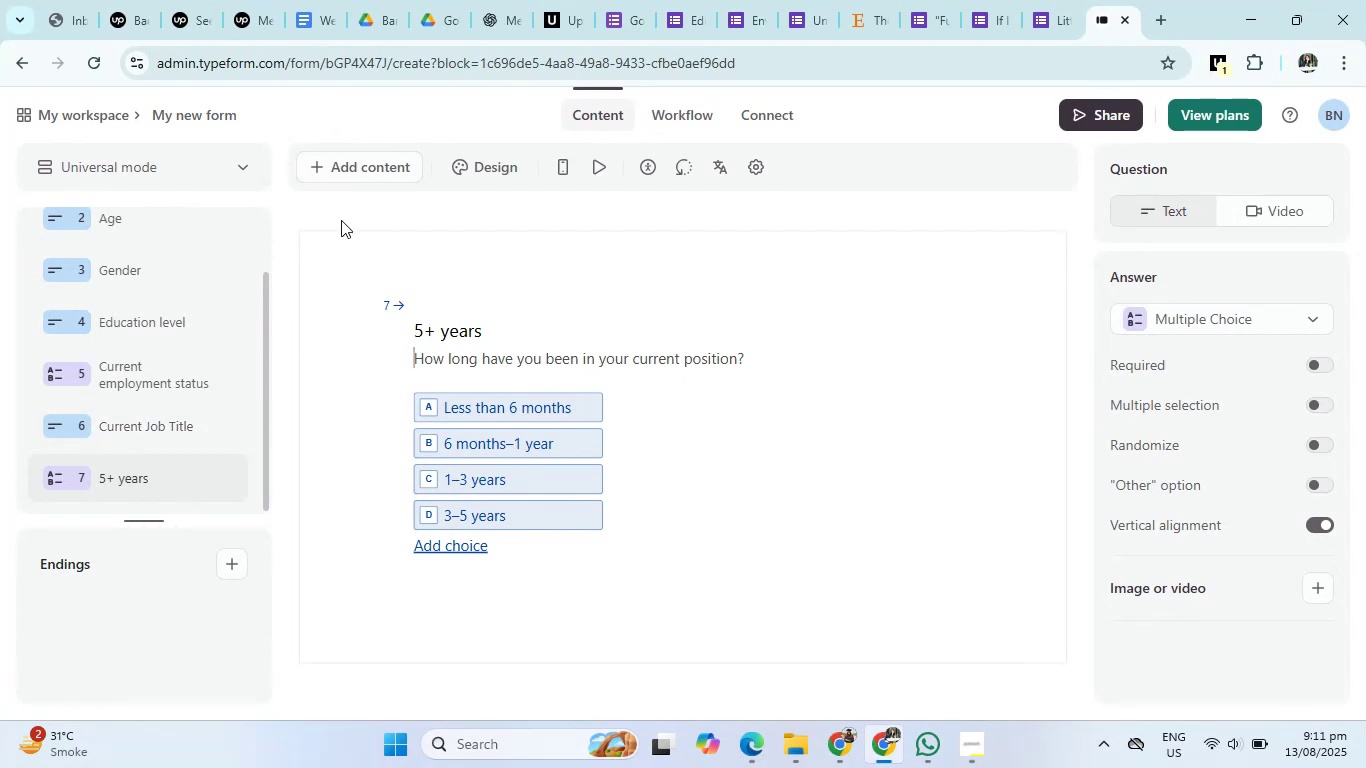 
left_click([356, 171])
 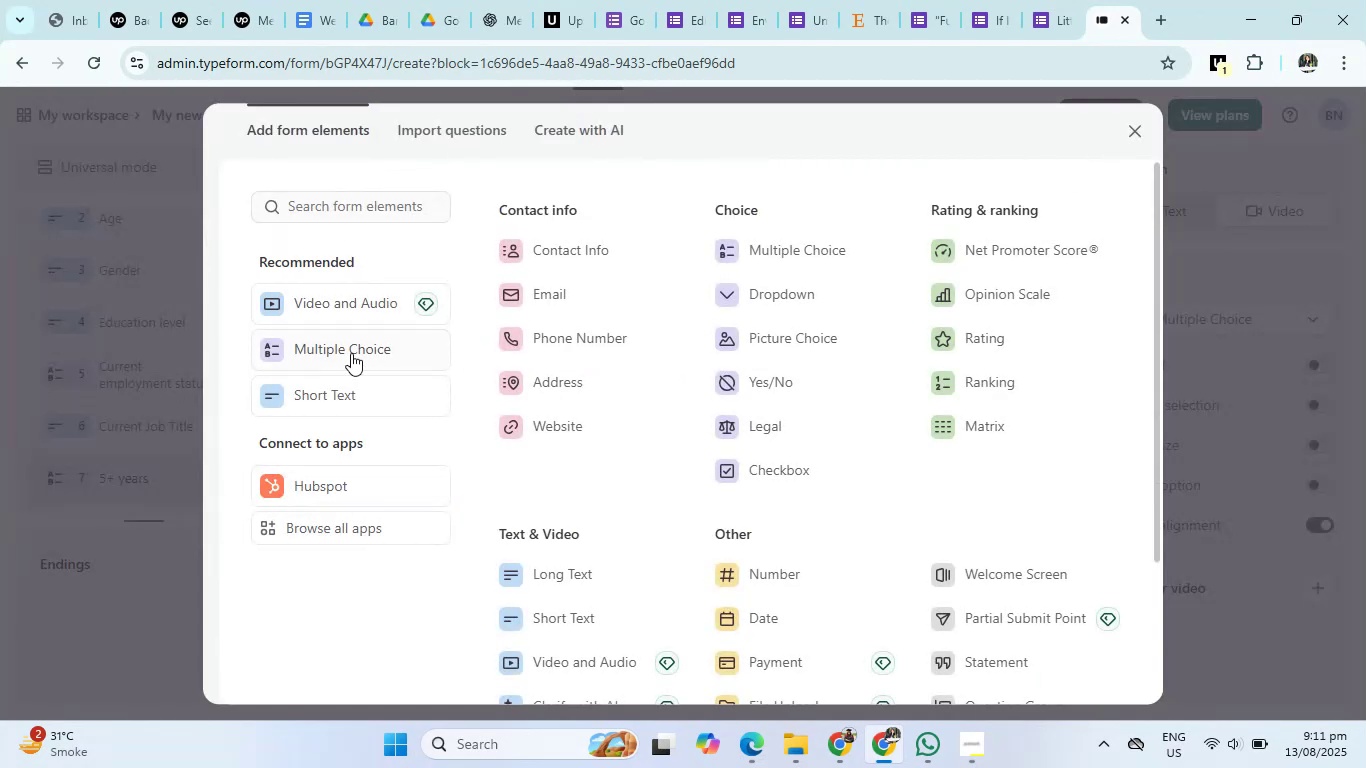 
left_click([344, 394])
 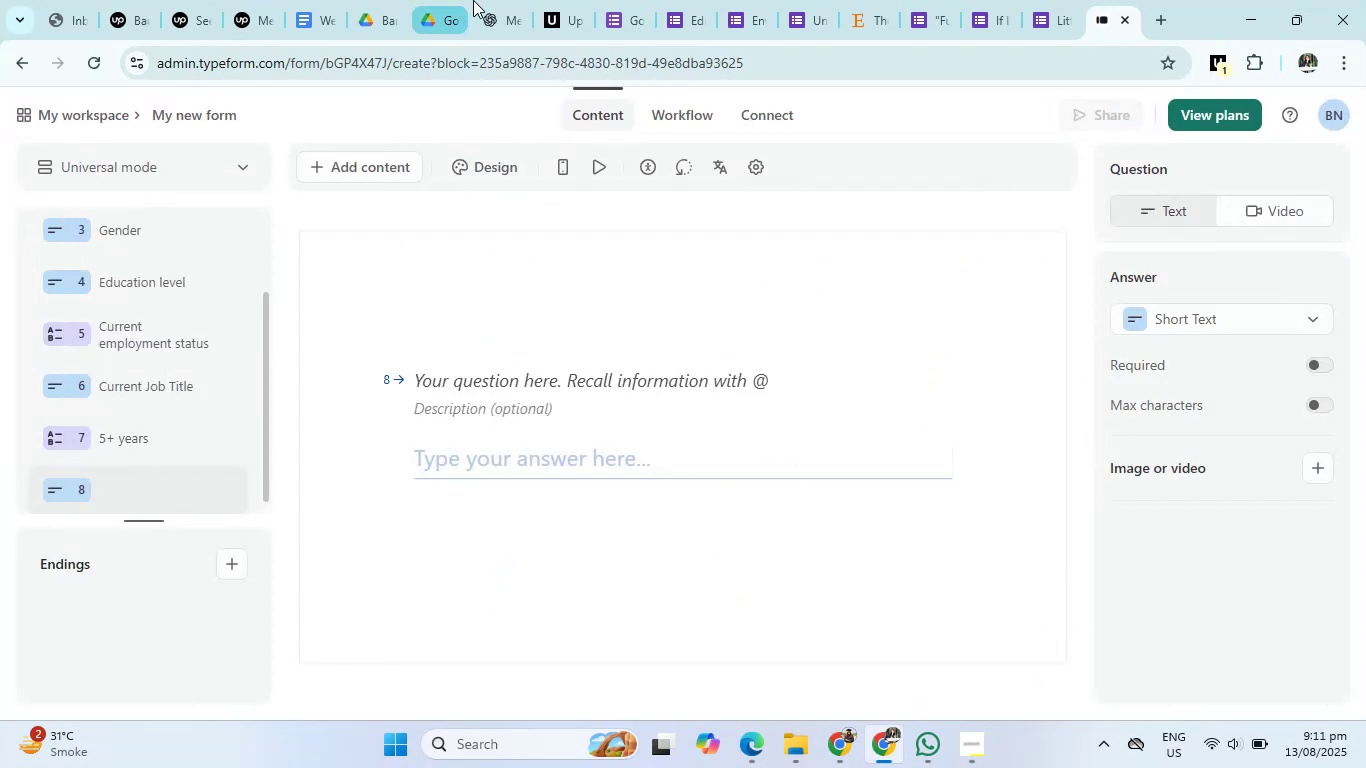 
left_click([498, 0])
 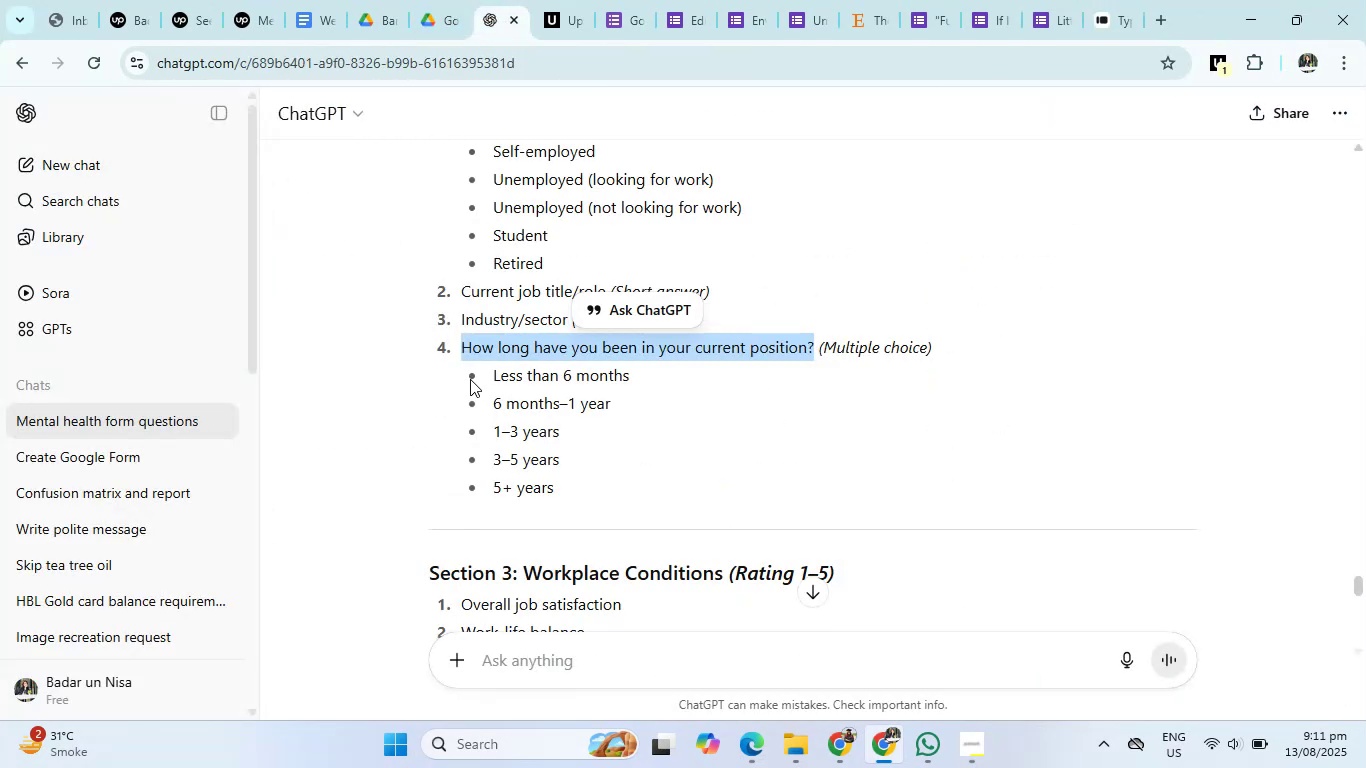 
scroll: coordinate [469, 393], scroll_direction: down, amount: 3.0
 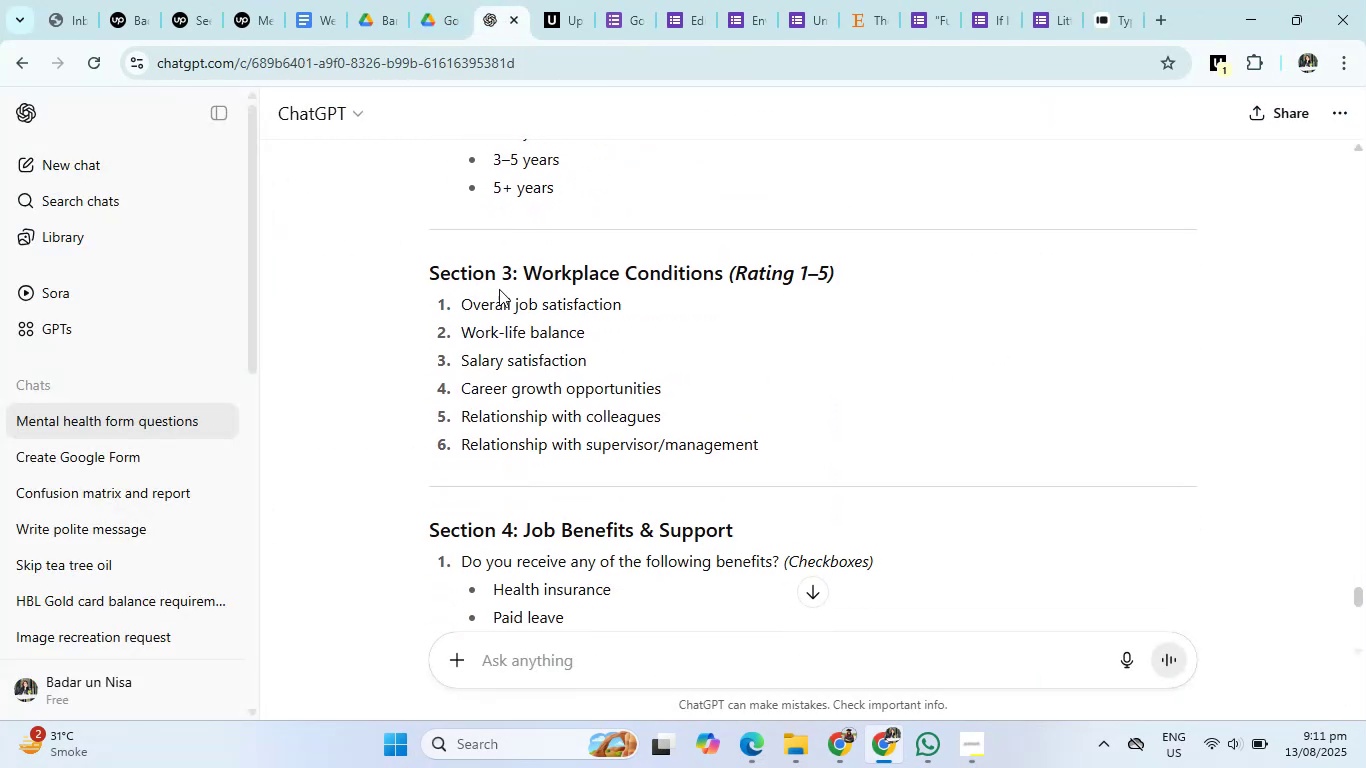 
left_click_drag(start_coordinate=[524, 280], to_coordinate=[726, 282])
 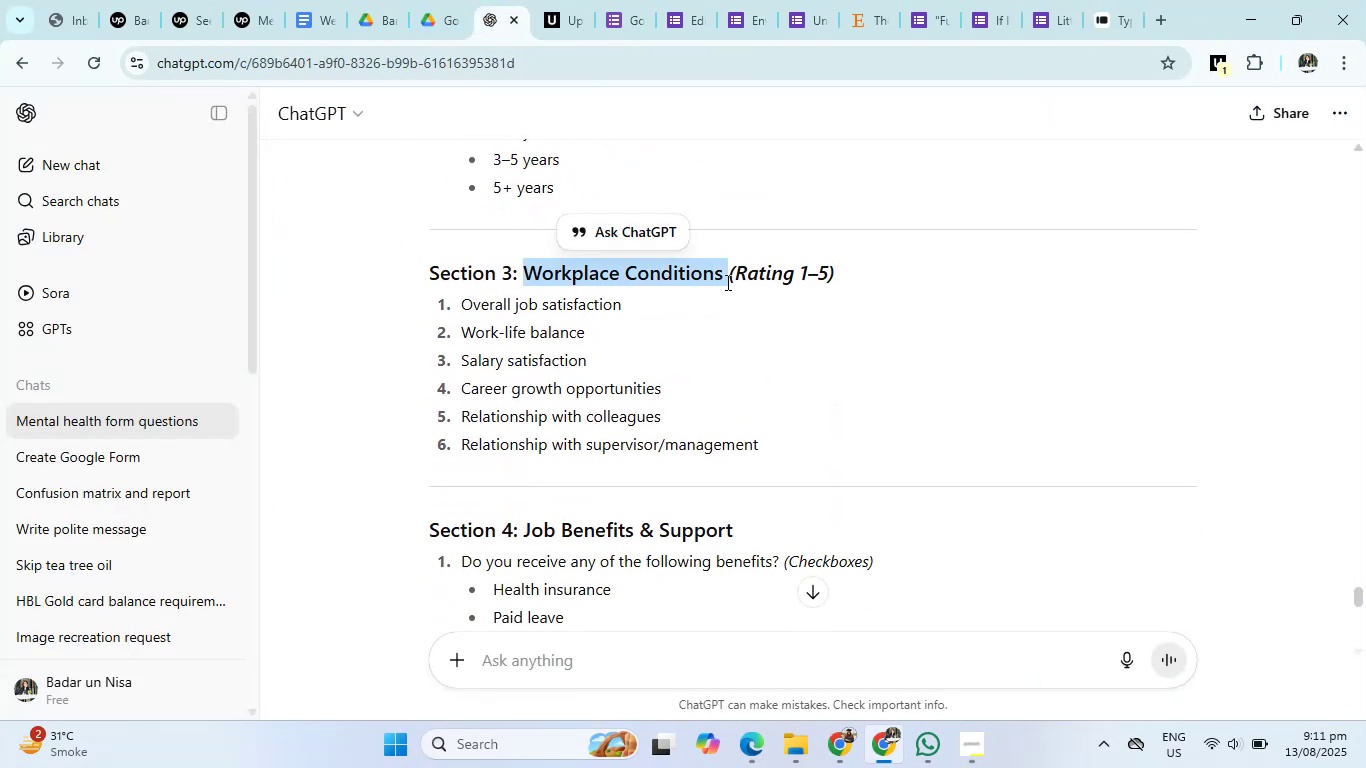 
key(Control+C)
 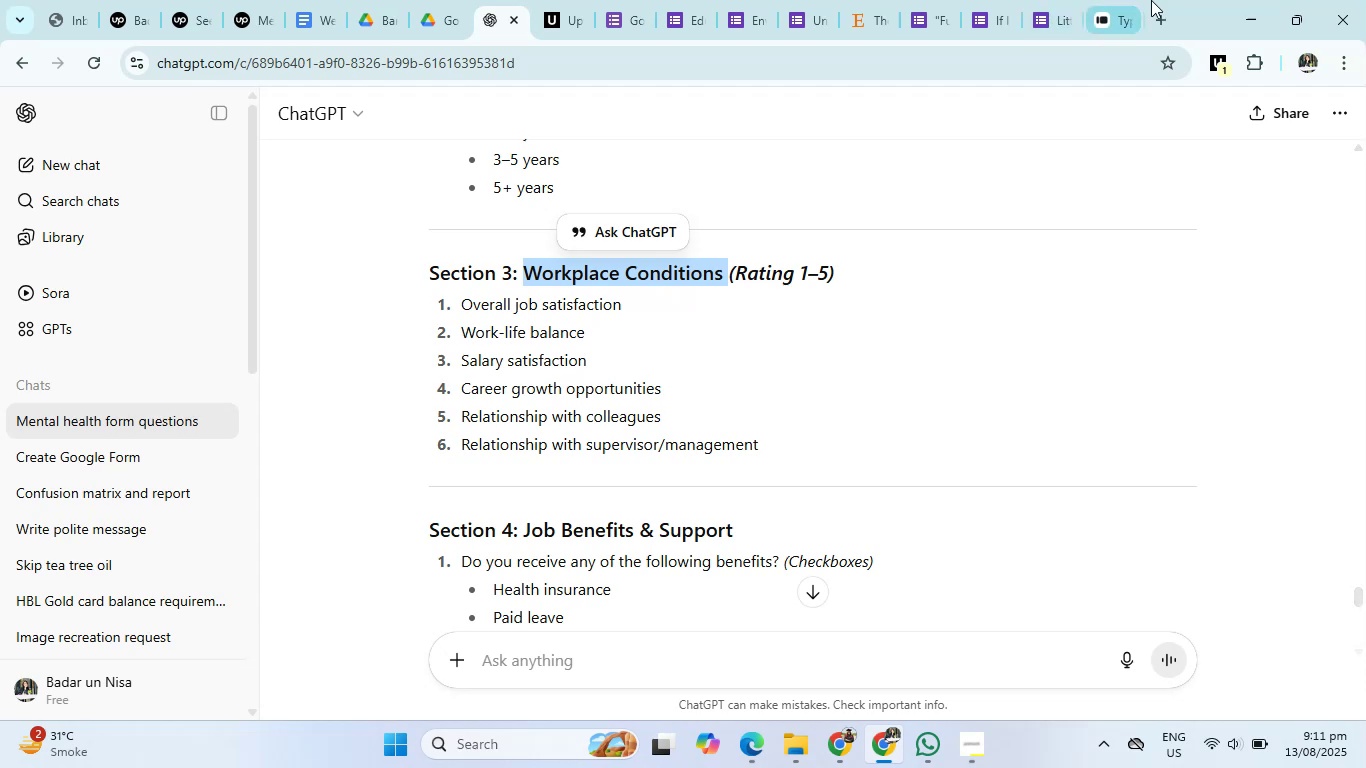 
left_click([1106, 3])
 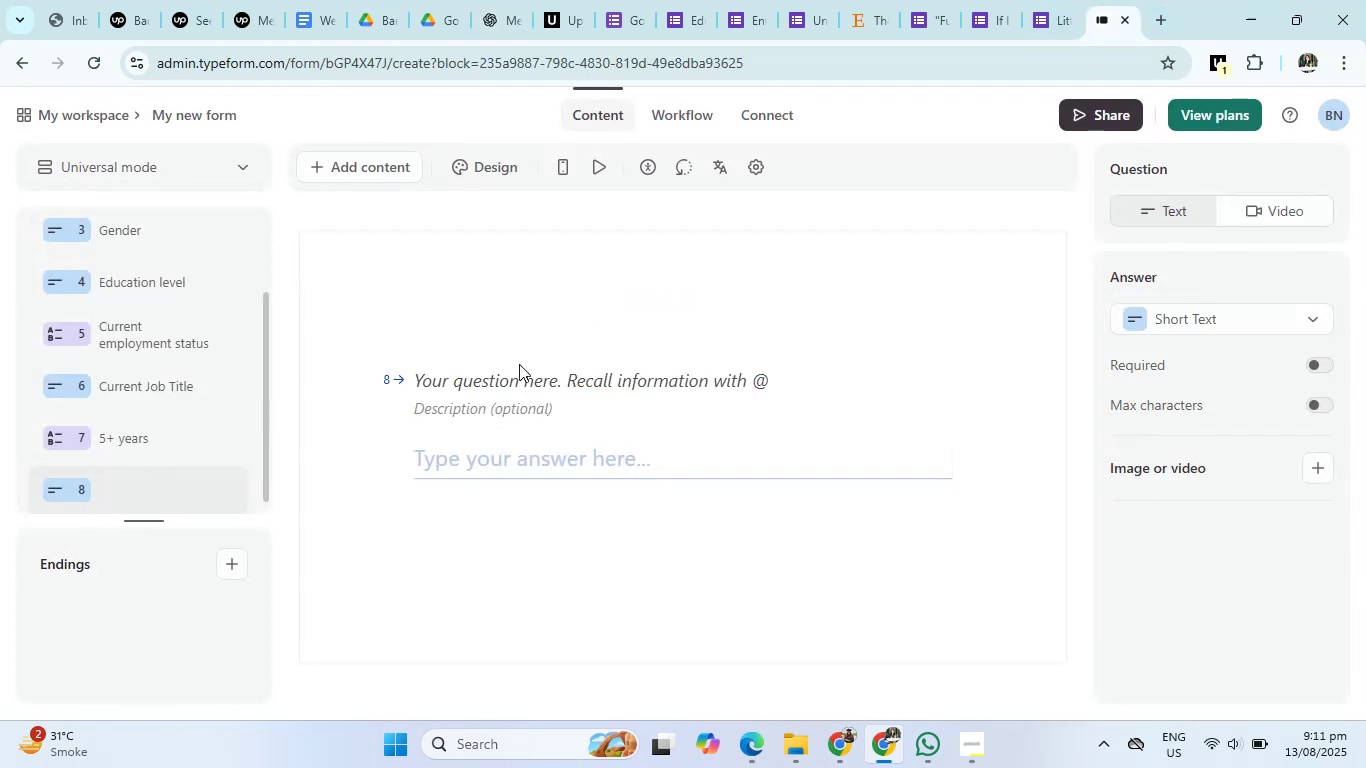 
left_click([514, 379])
 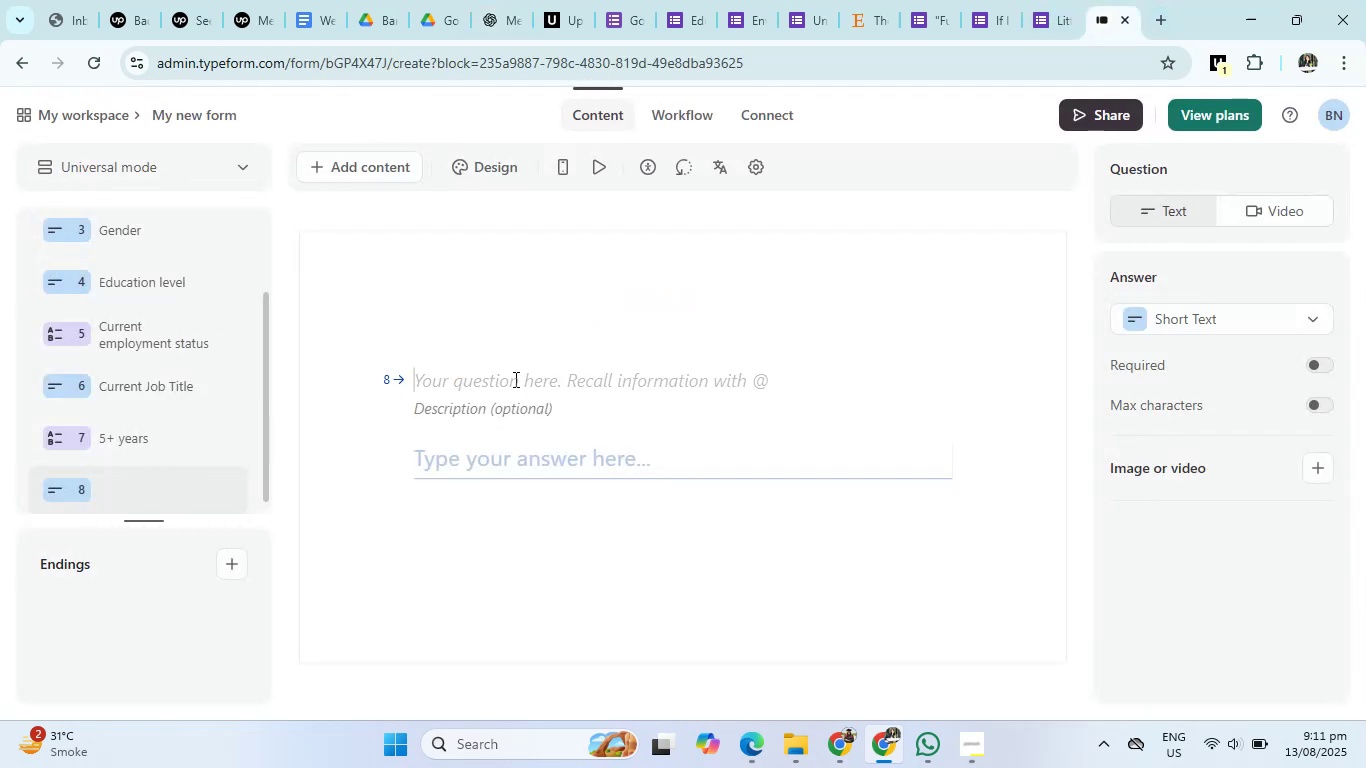 
key(Control+V)
 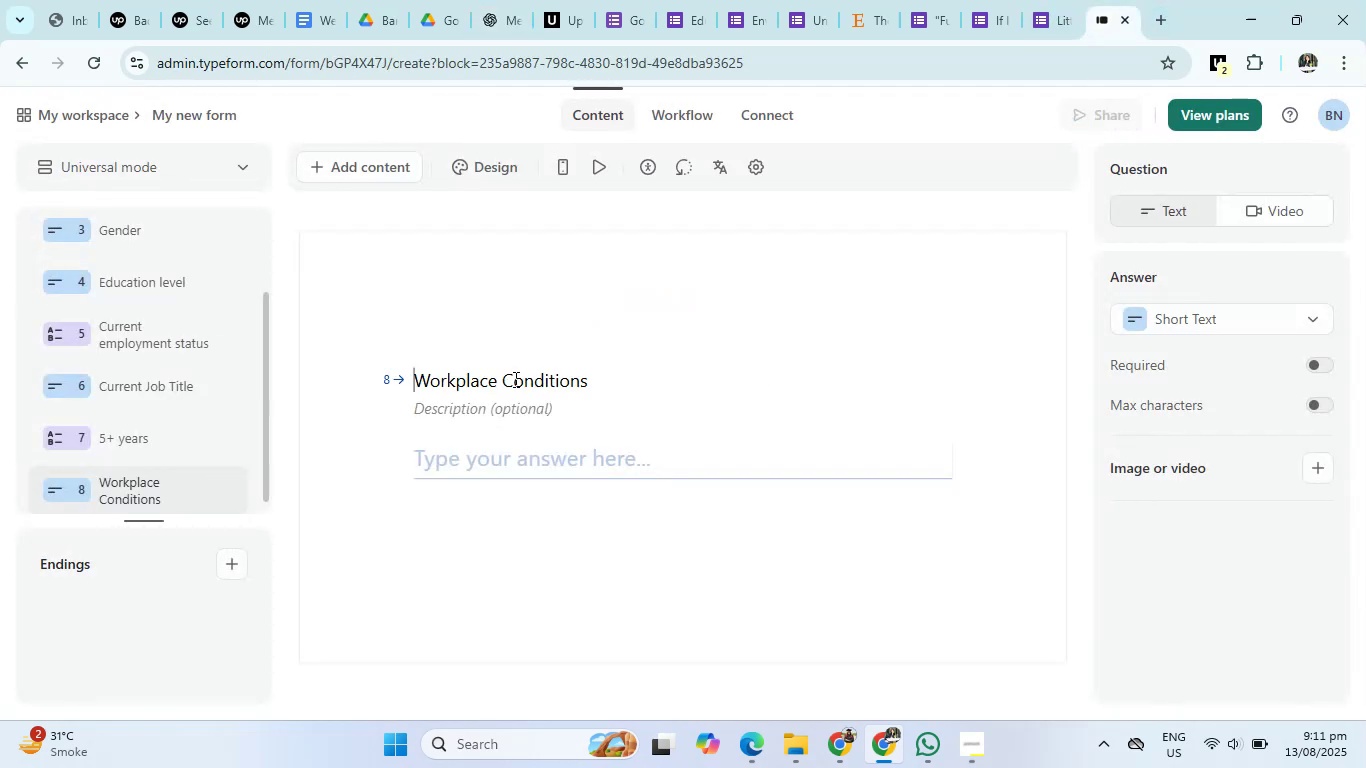 
left_click([373, 169])
 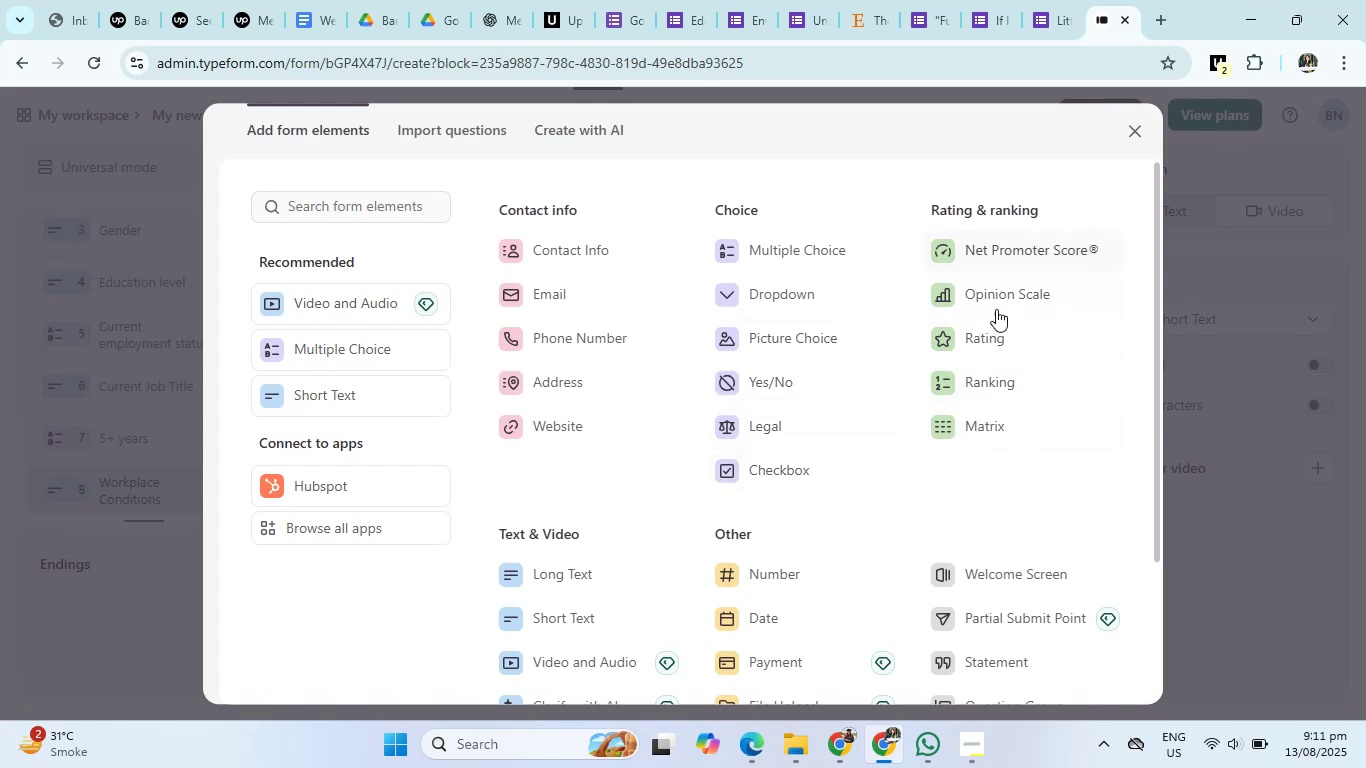 
wait(13.12)
 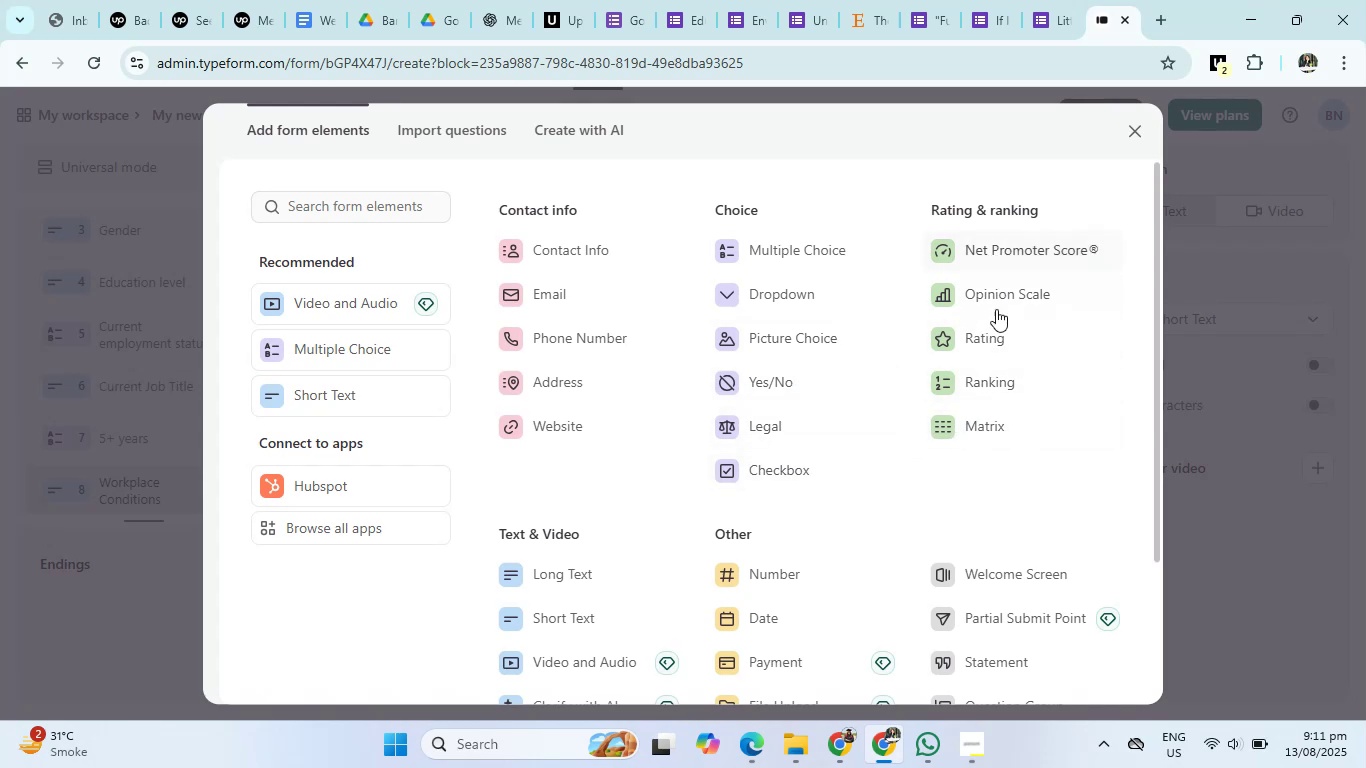 
scroll: coordinate [991, 537], scroll_direction: down, amount: 3.0
 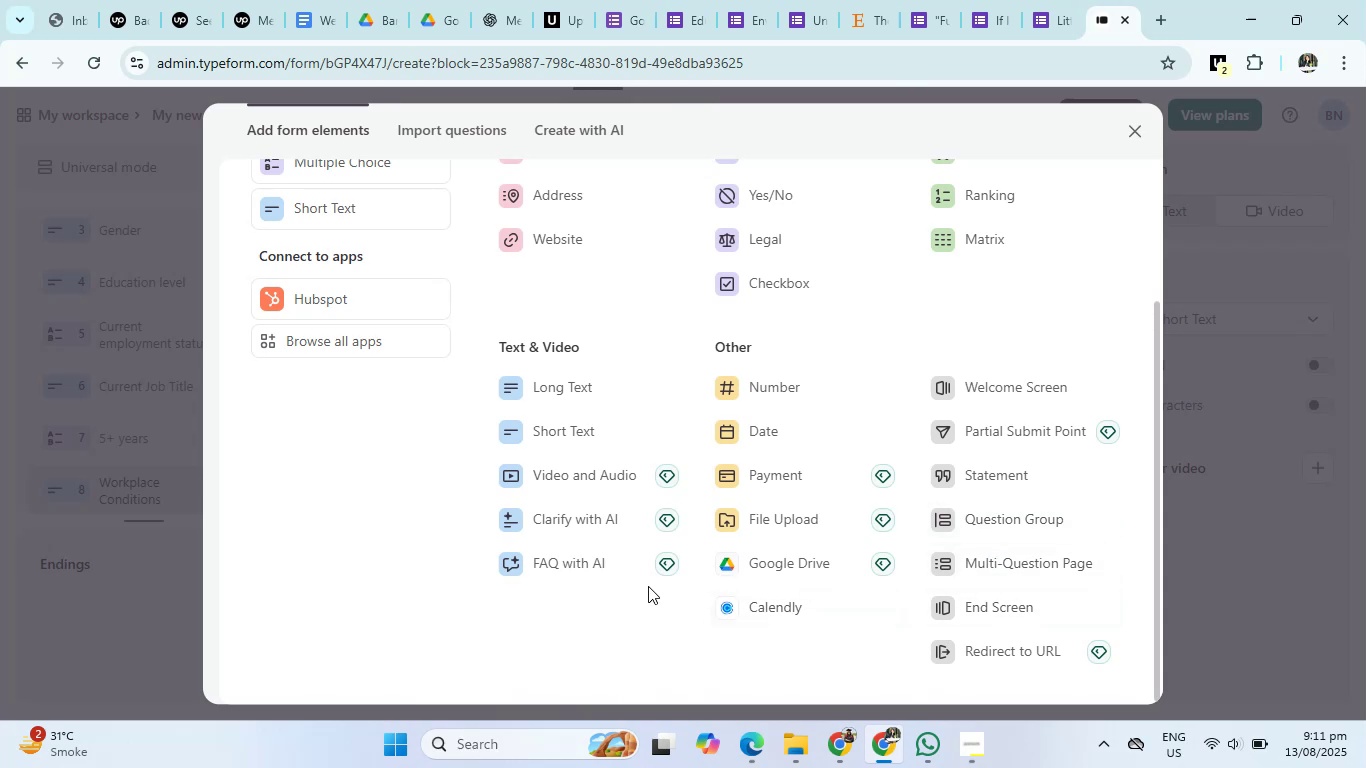 
scroll: coordinate [1057, 402], scroll_direction: up, amount: 2.0
 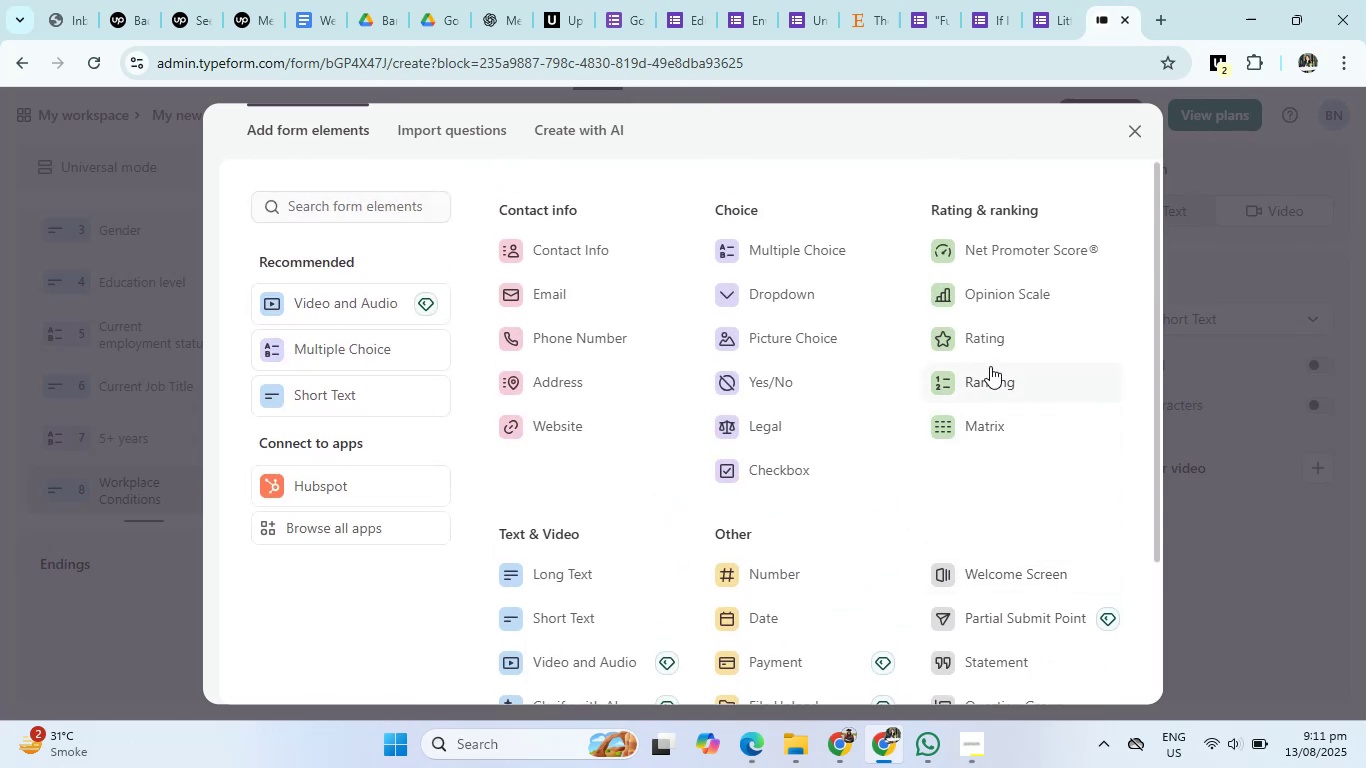 
left_click([990, 335])
 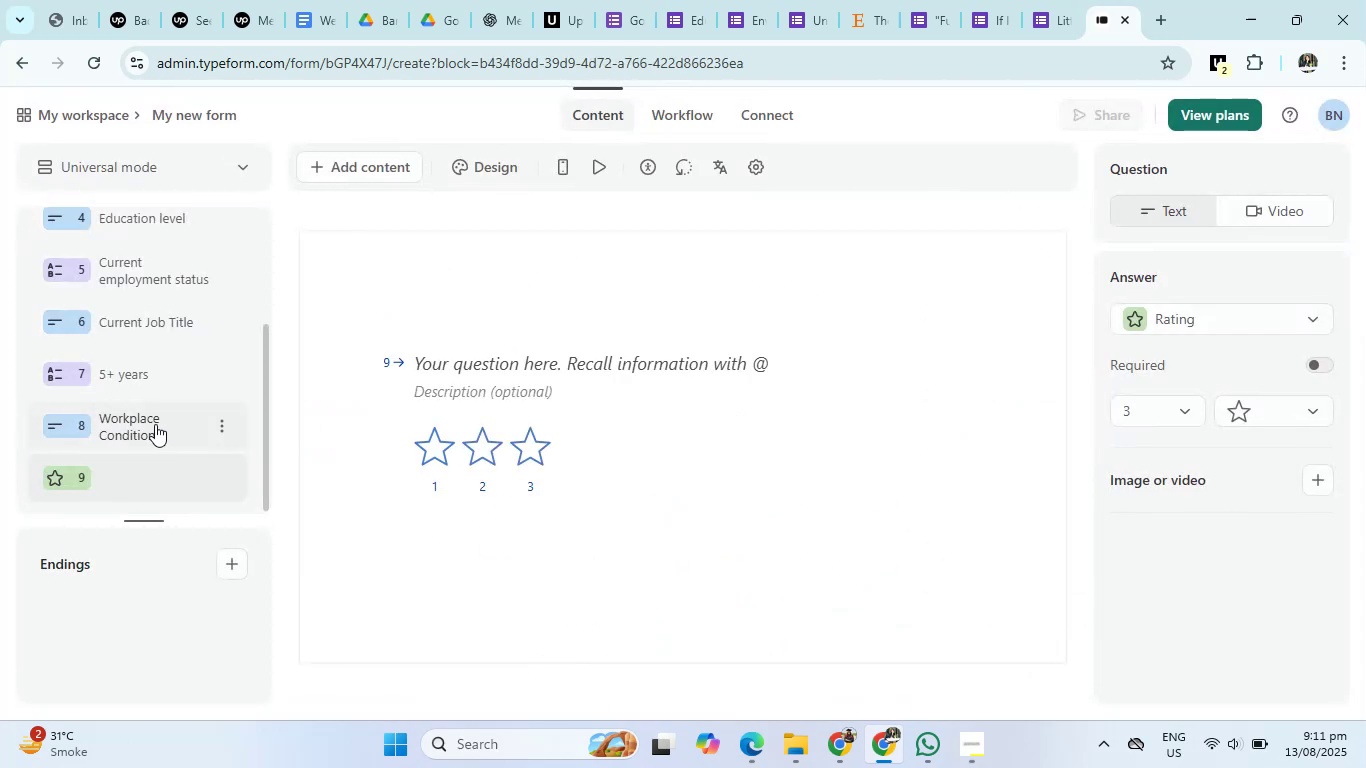 
left_click([220, 423])
 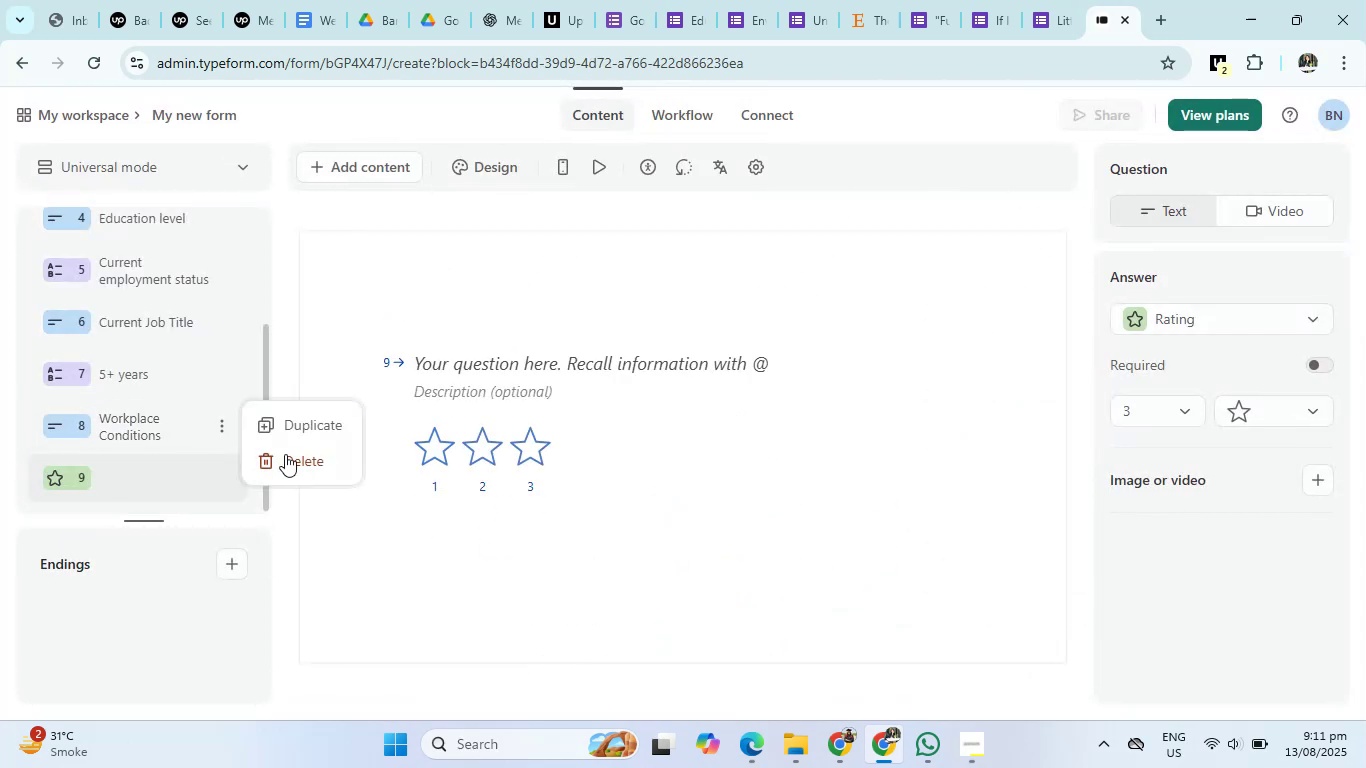 
left_click([287, 456])
 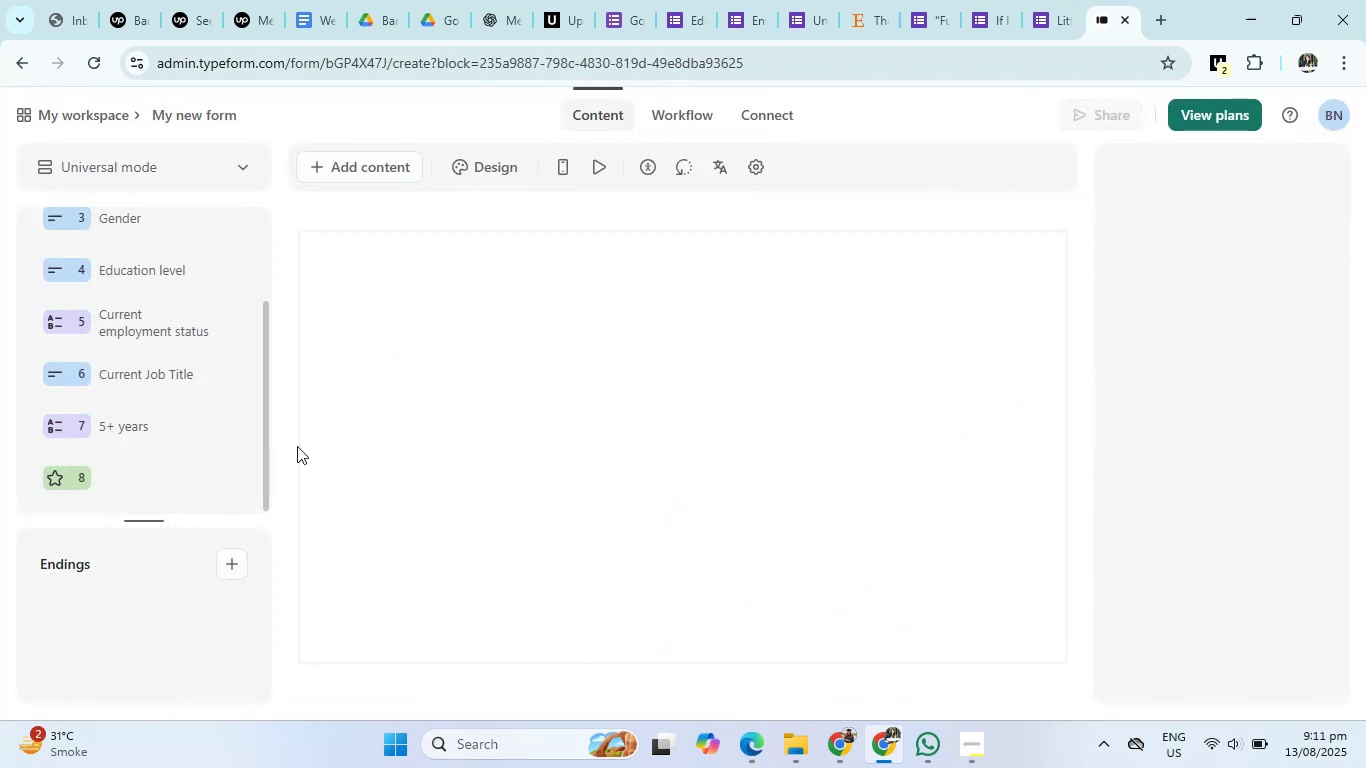 
left_click([113, 479])
 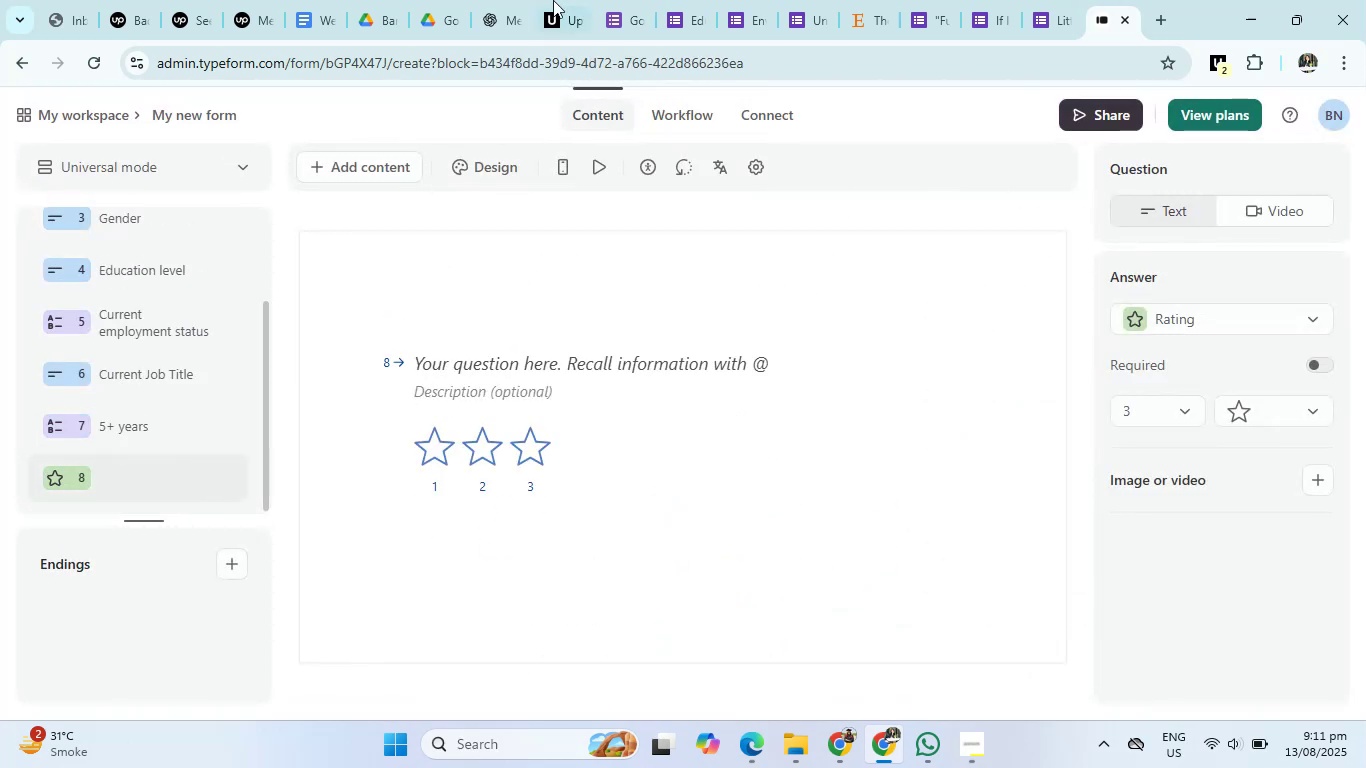 
left_click([492, 0])
 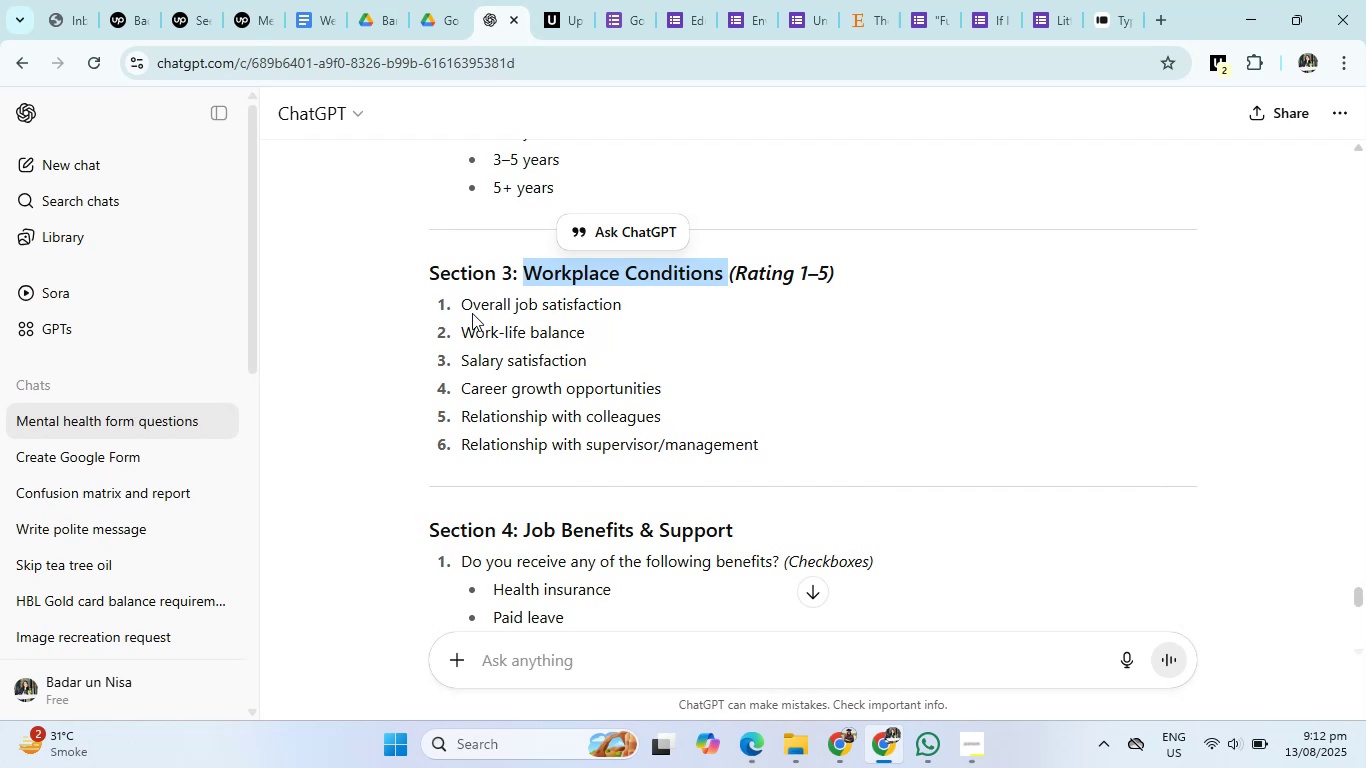 
left_click_drag(start_coordinate=[462, 305], to_coordinate=[631, 306])
 